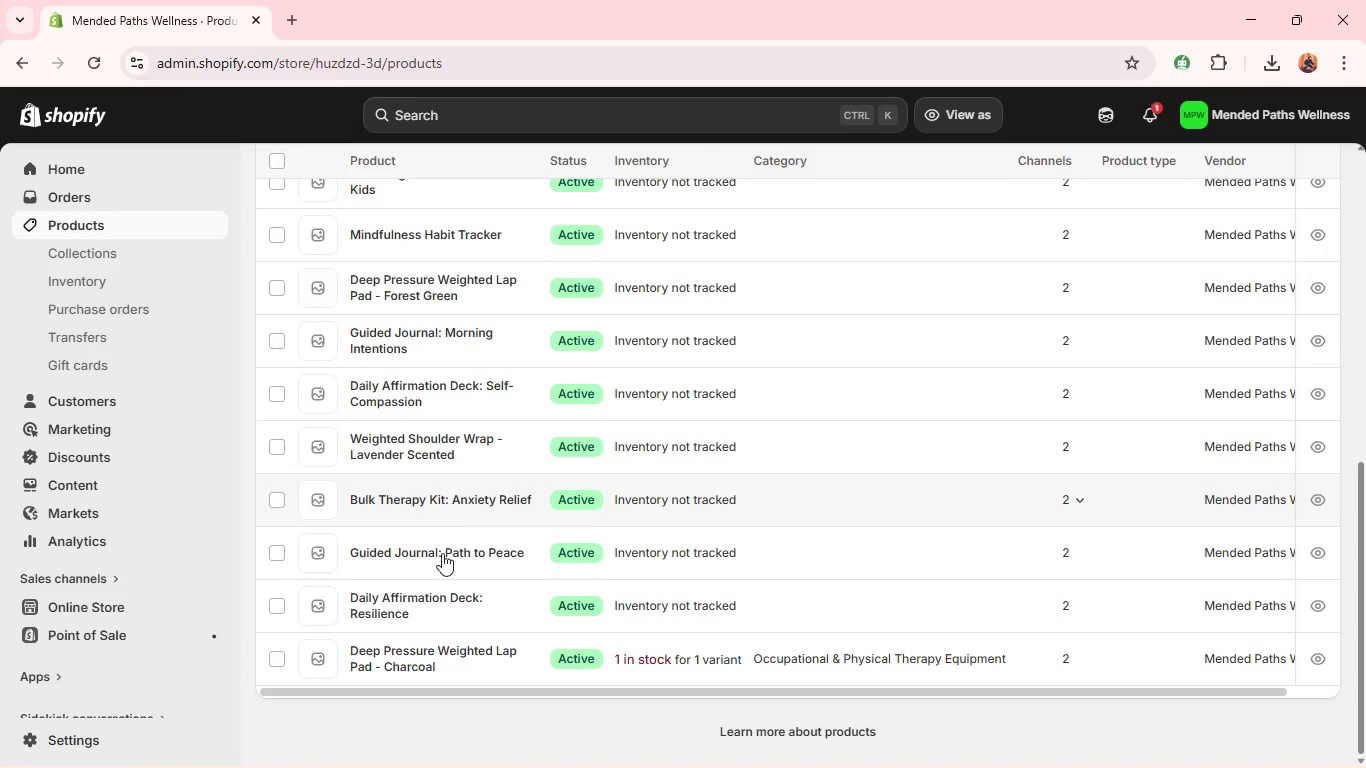 
wait(6.36)
 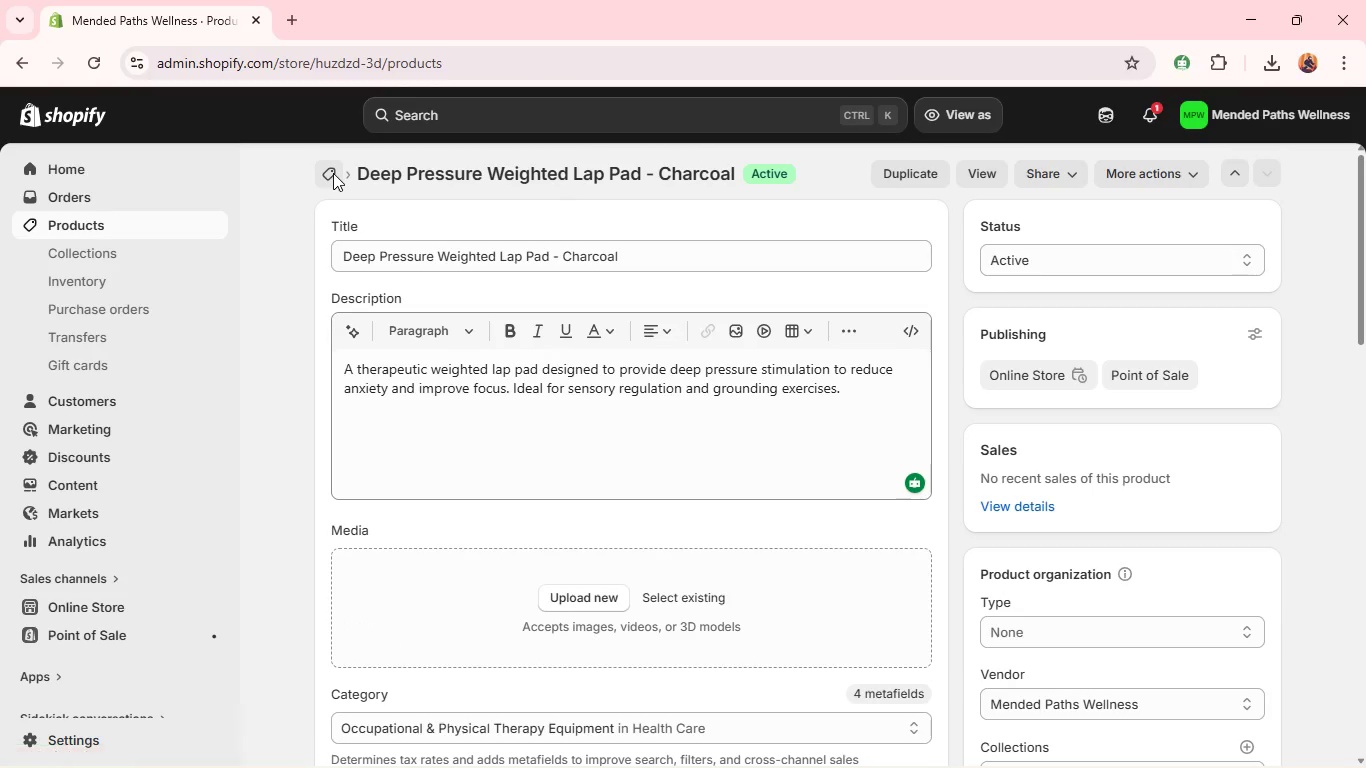 
left_click([324, 668])
 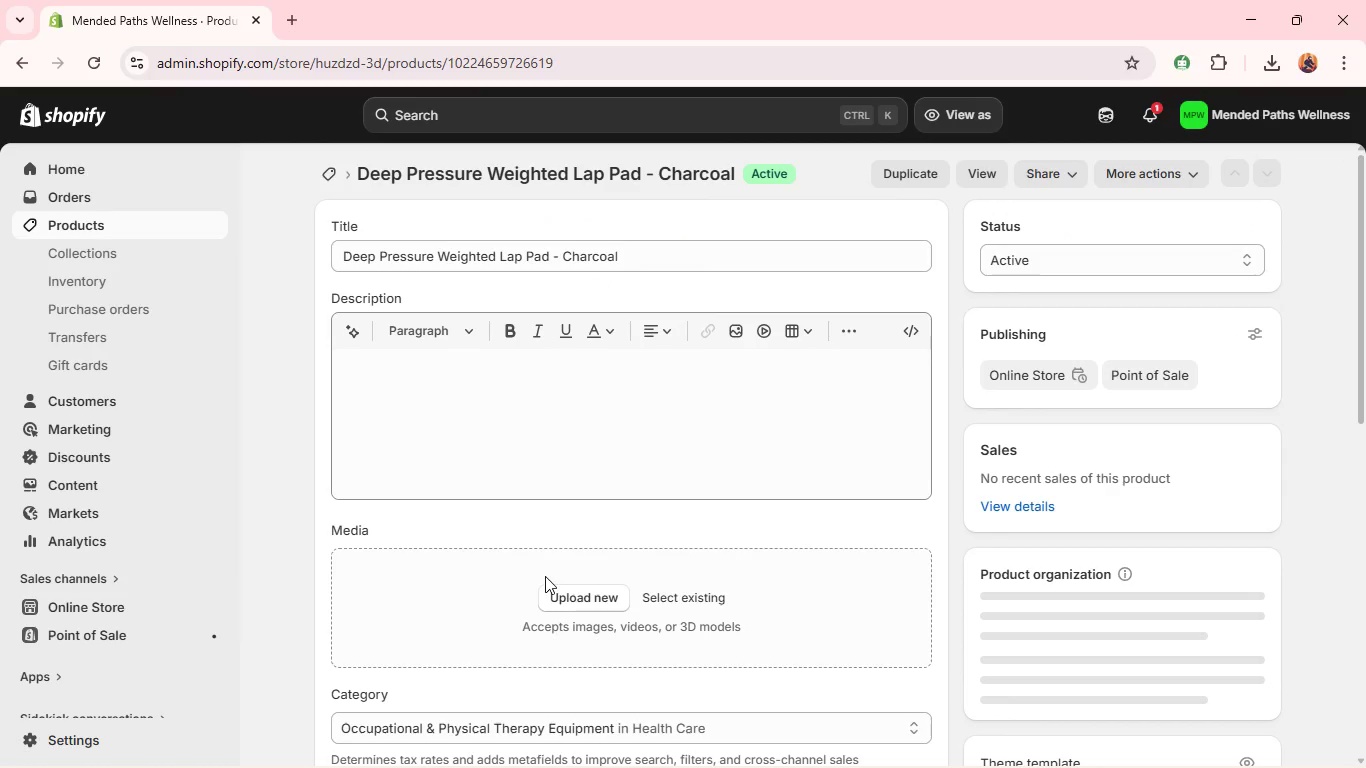 
left_click([588, 590])
 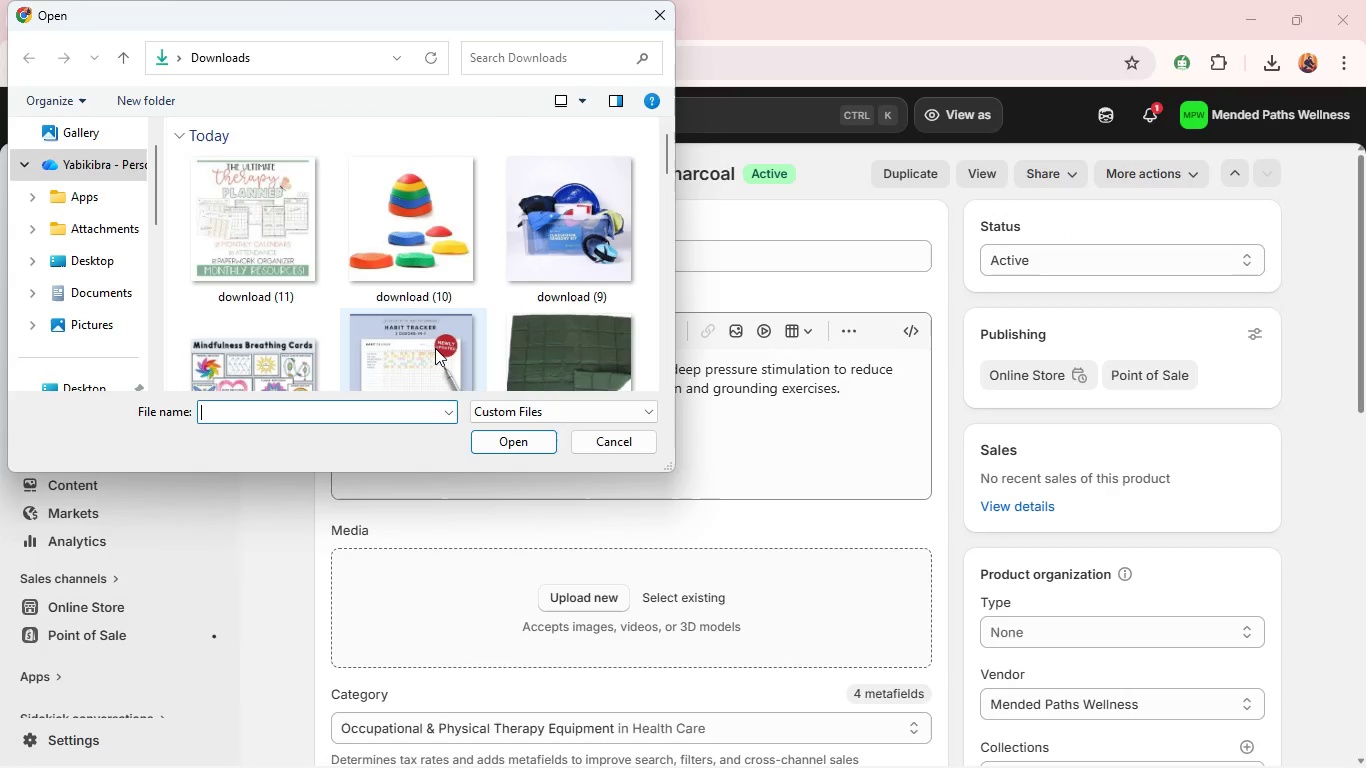 
scroll: coordinate [373, 330], scroll_direction: down, amount: 8.0
 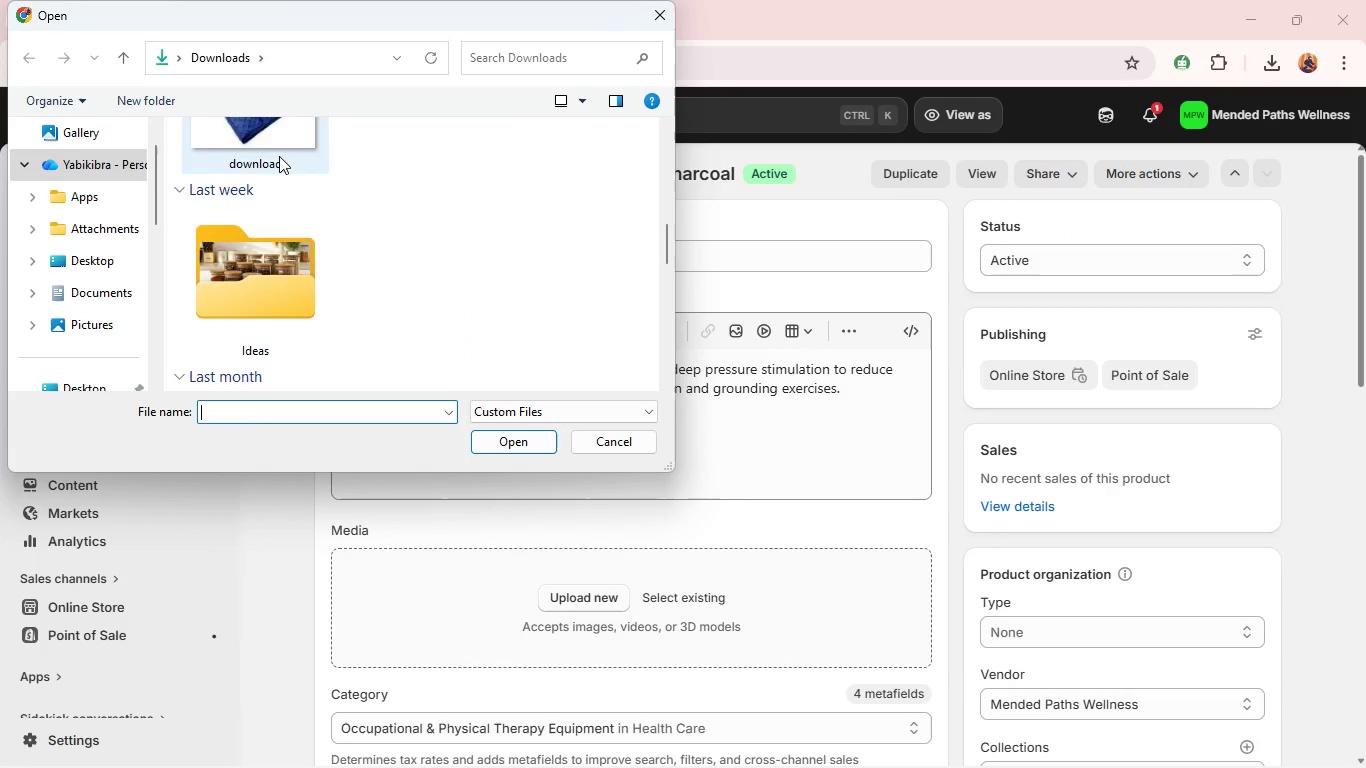 
left_click([279, 156])
 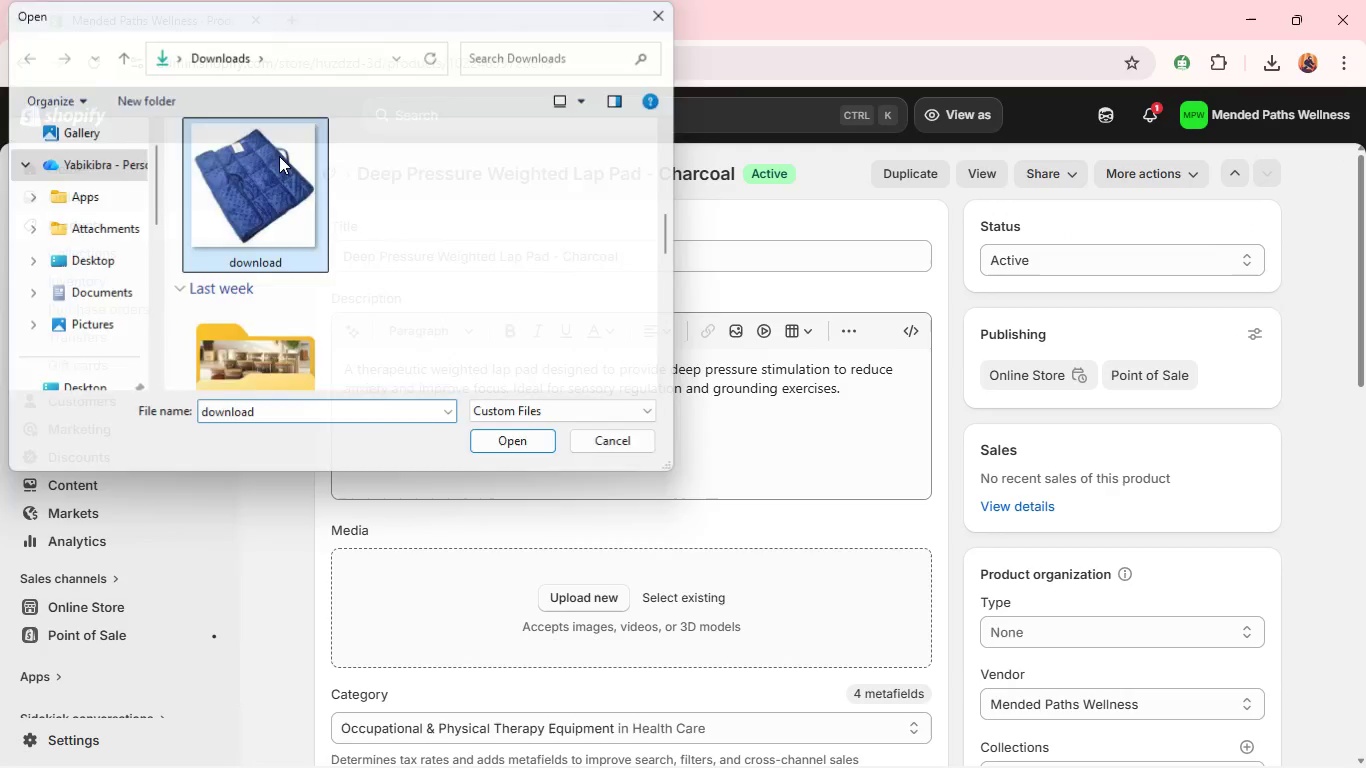 
key(Enter)
 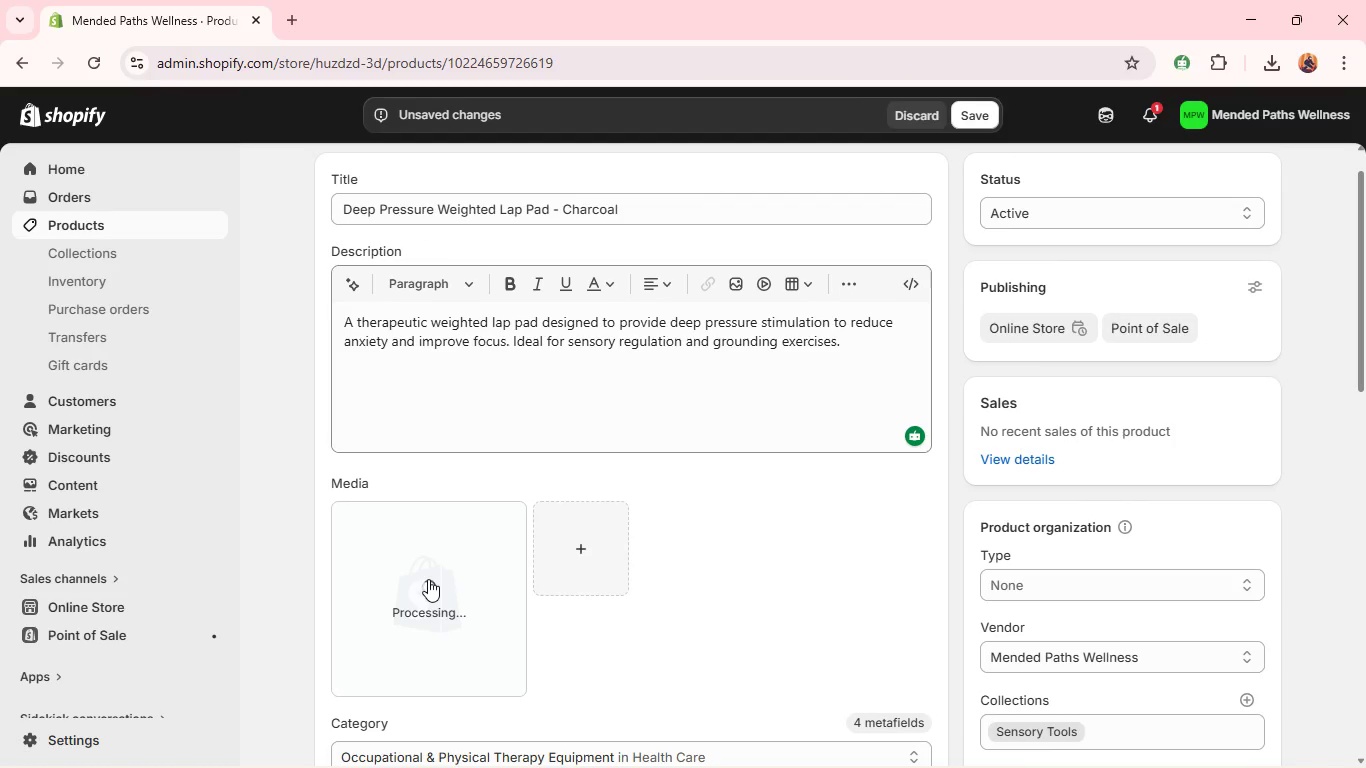 
wait(6.64)
 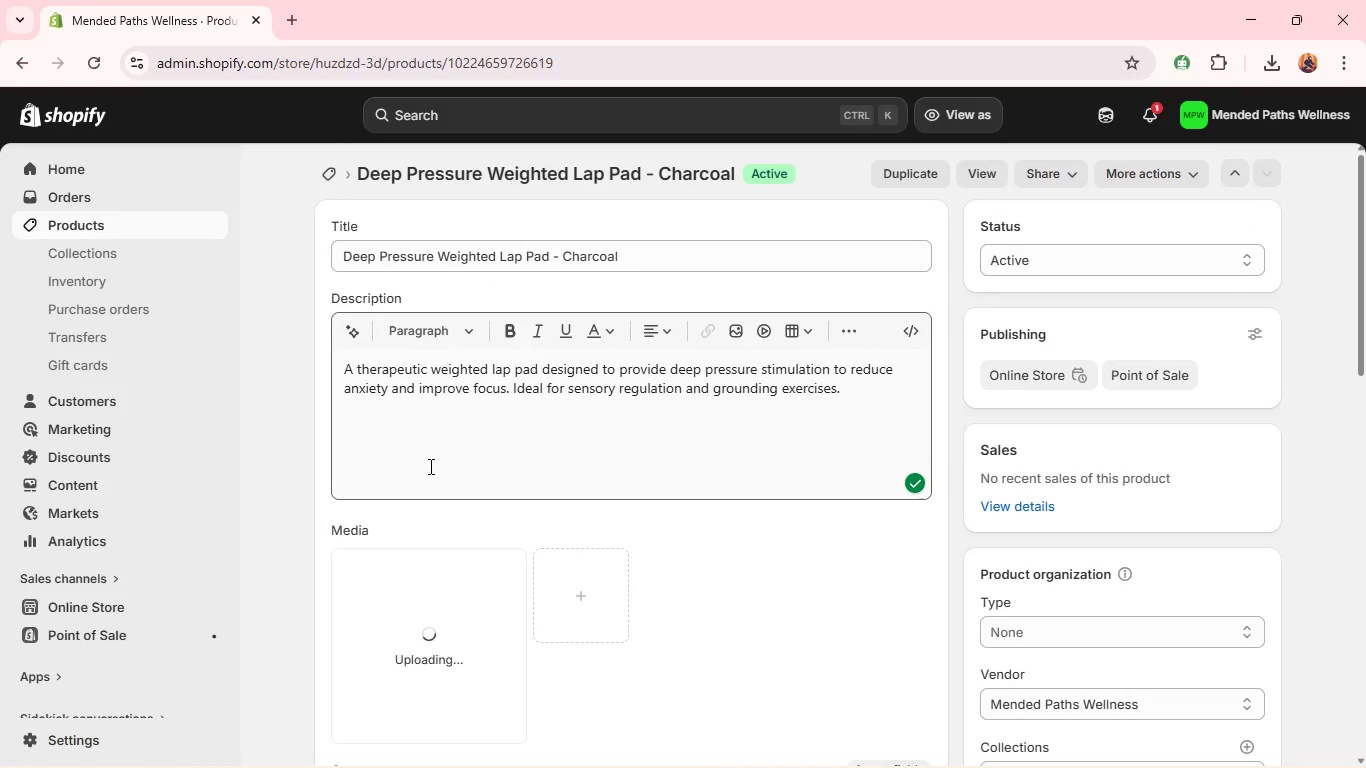 
left_click([428, 579])
 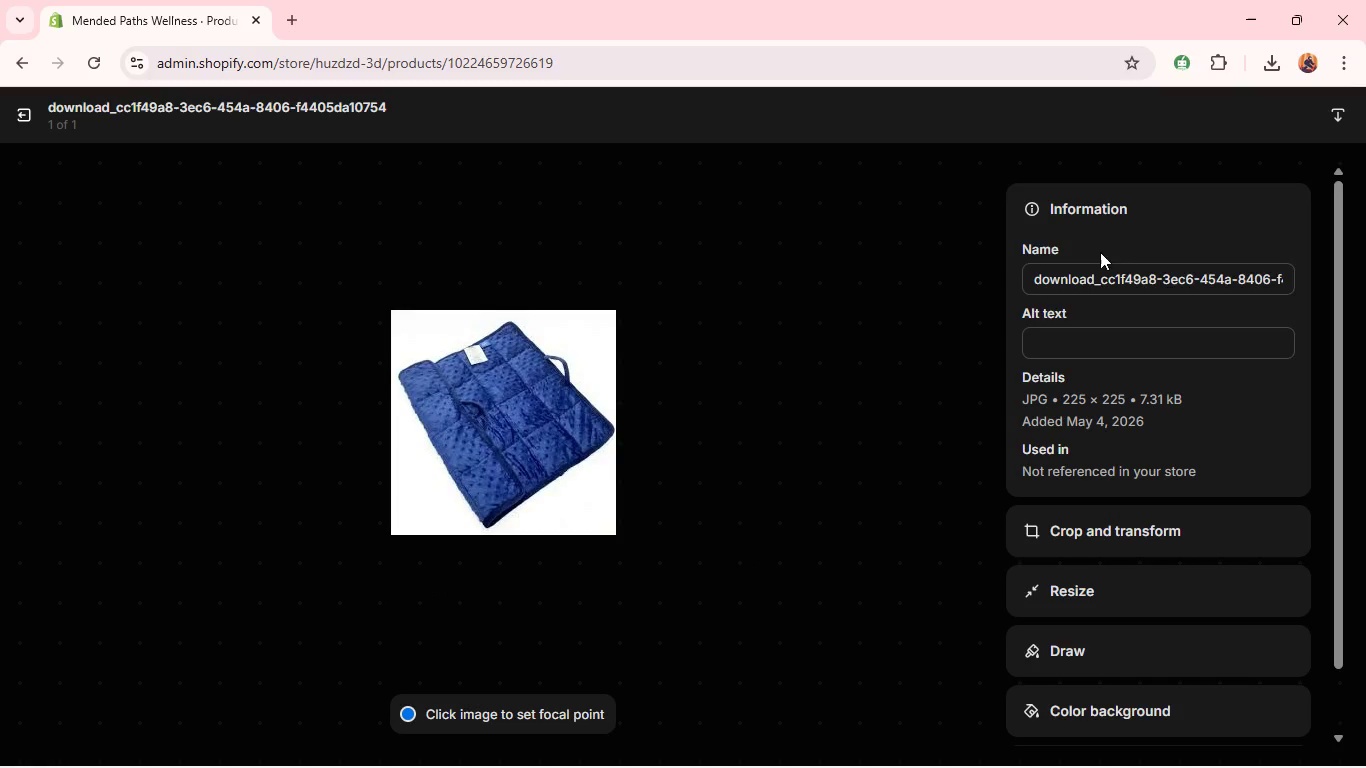 
left_click([1084, 348])
 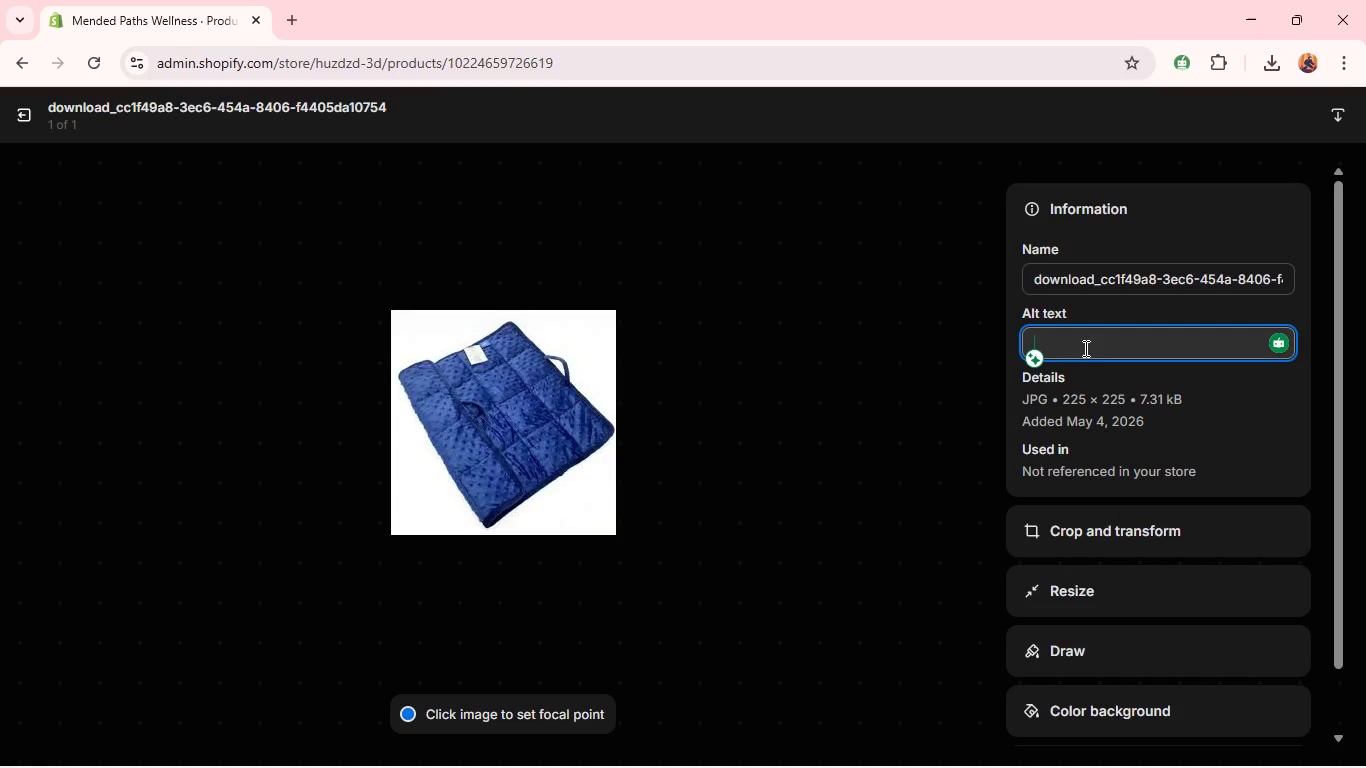 
type(Charcoal weighted lap pad placed on lap for calming sensory therapy/)
key(Backspace)
type(.)
 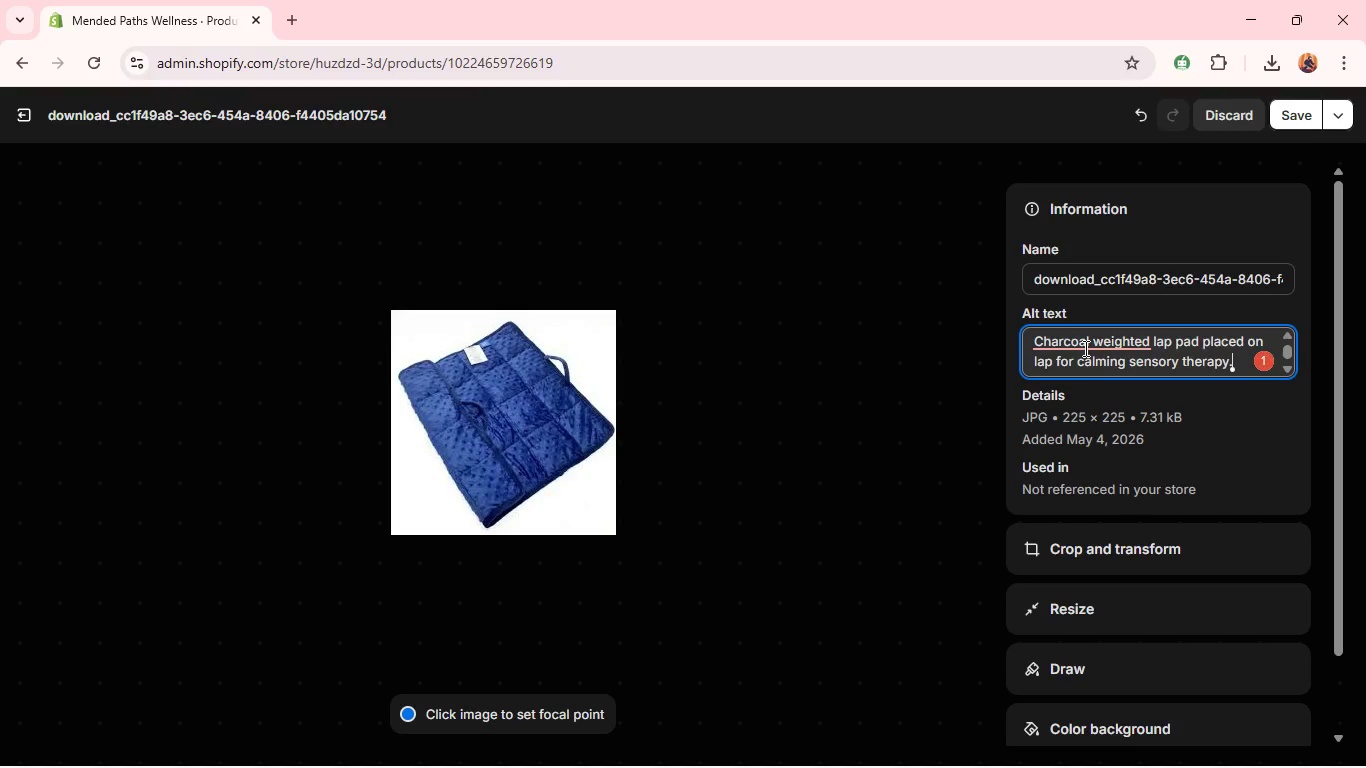 
left_click([1096, 343])
 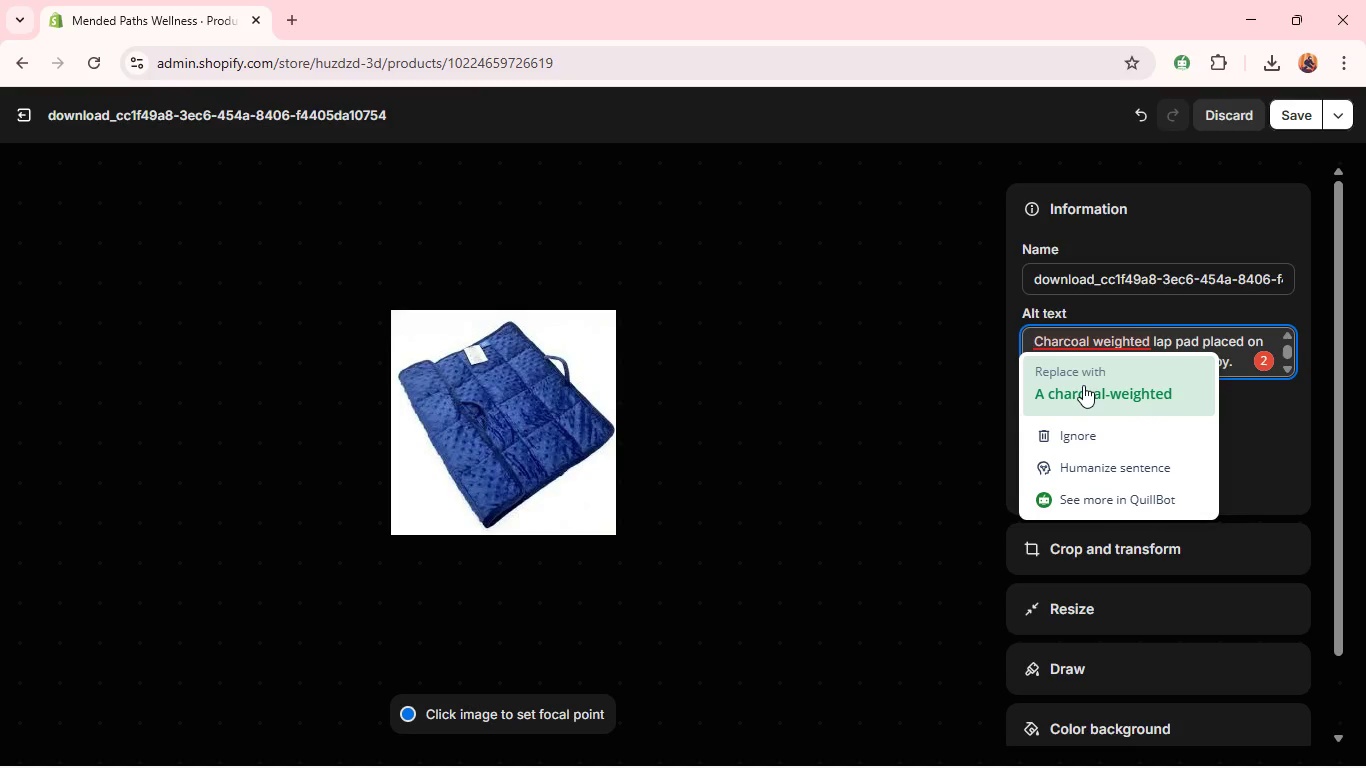 
left_click([1083, 385])
 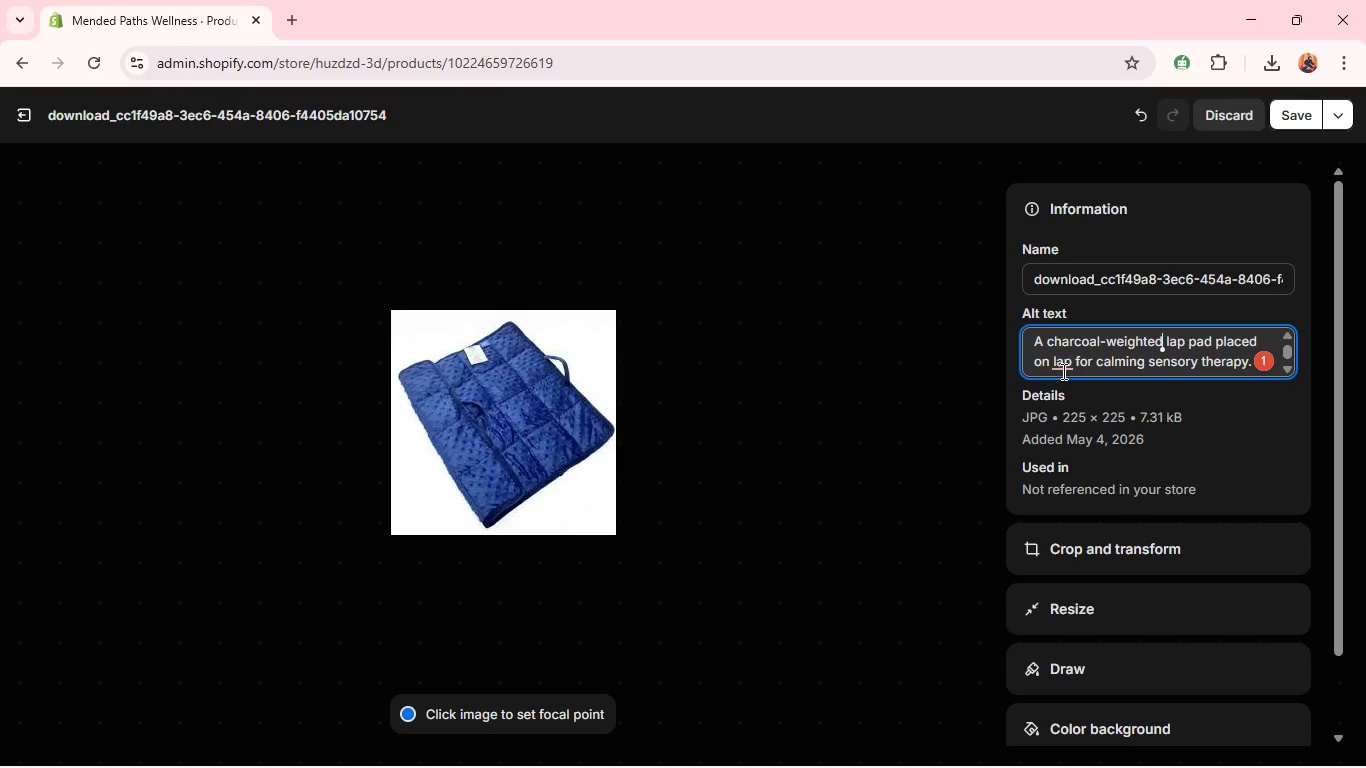 
left_click([1063, 357])
 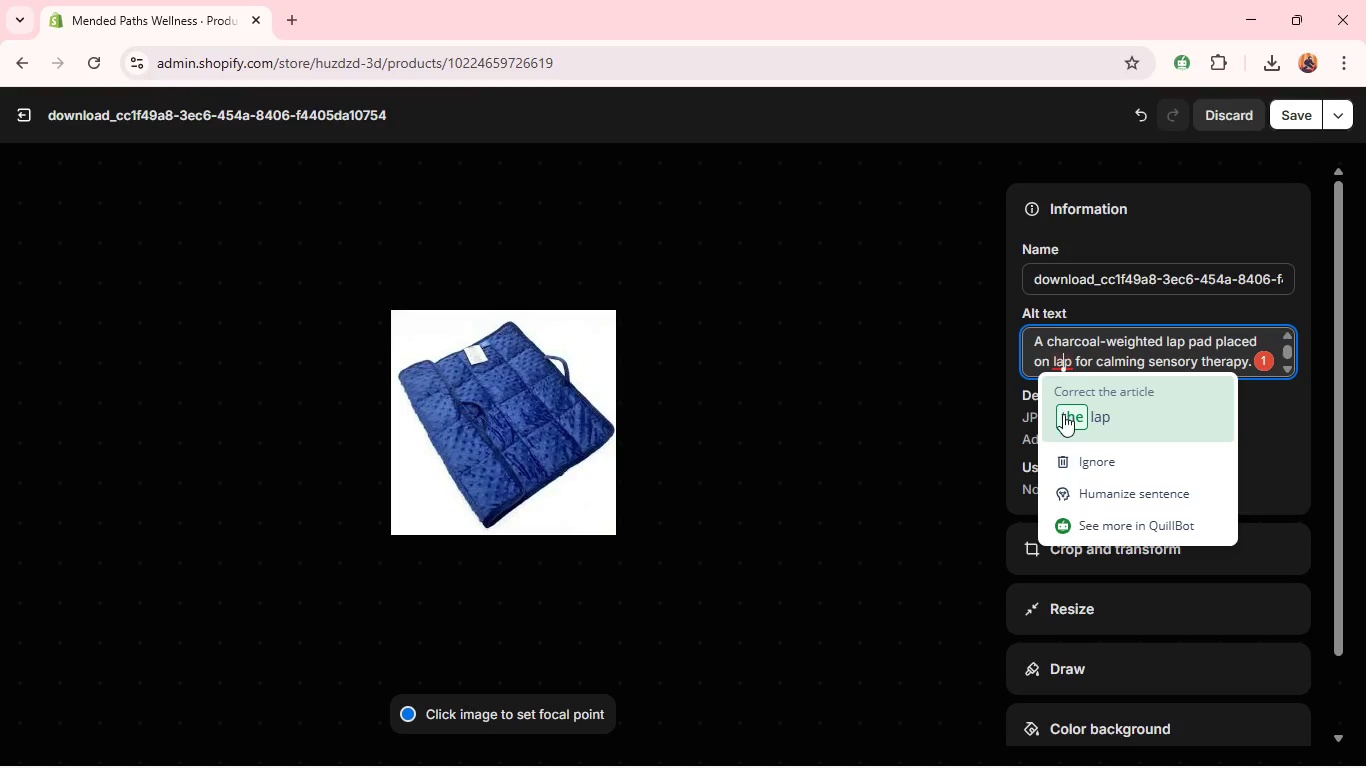 
left_click([1063, 414])
 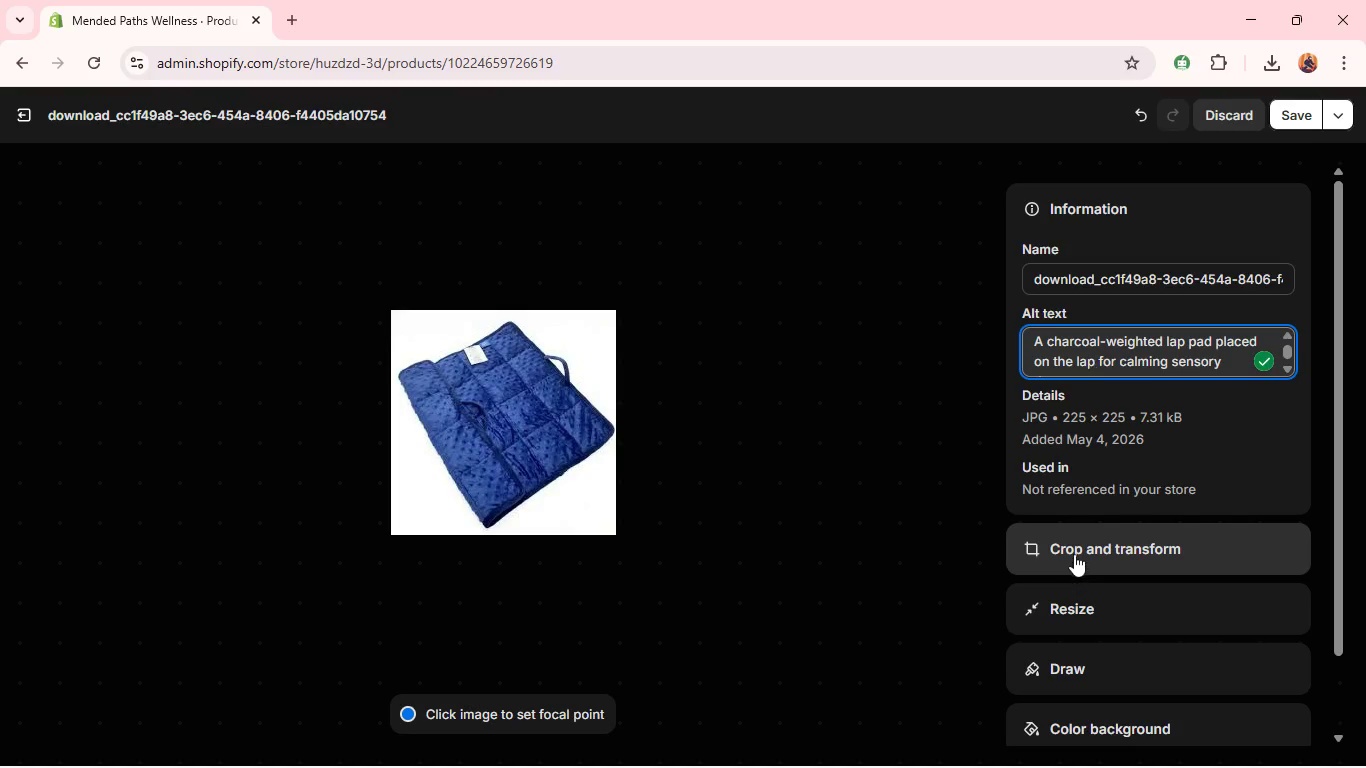 
left_click([1074, 552])
 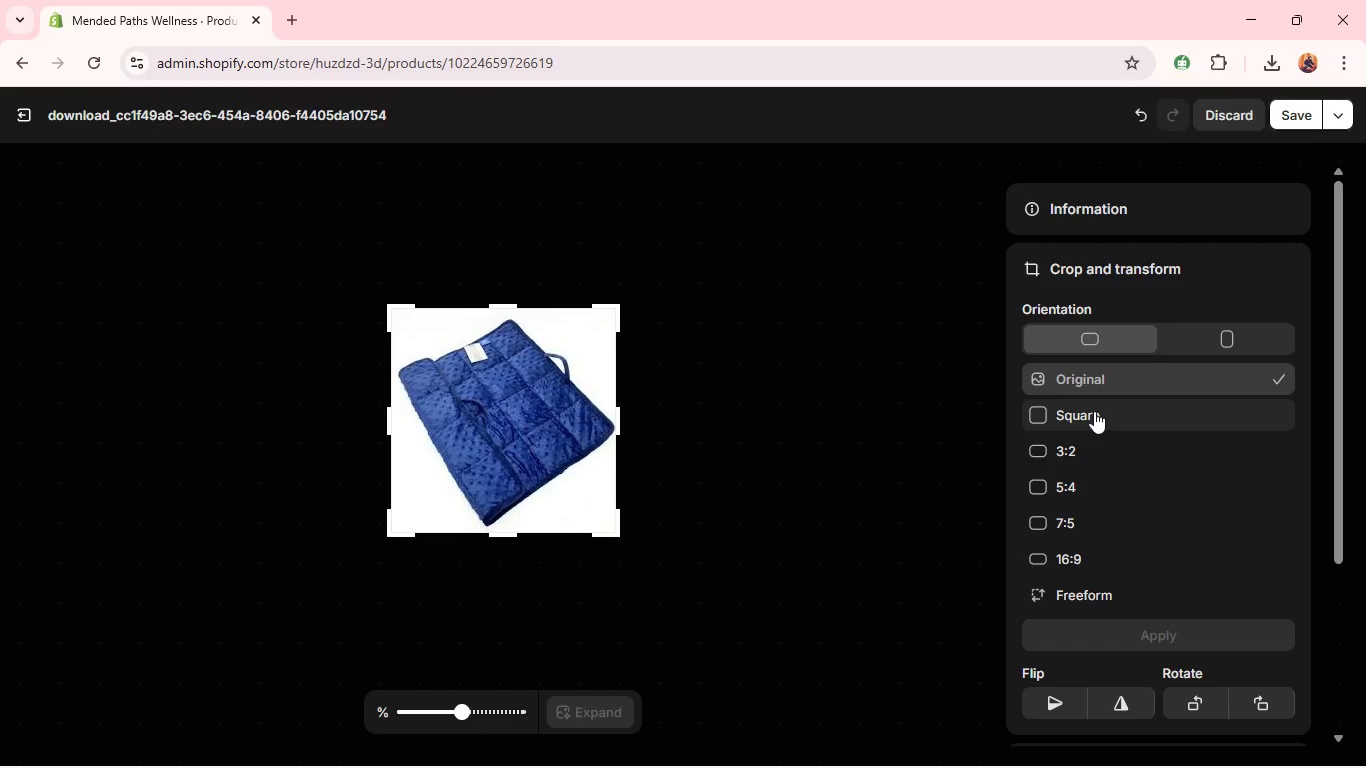 
left_click([1093, 411])
 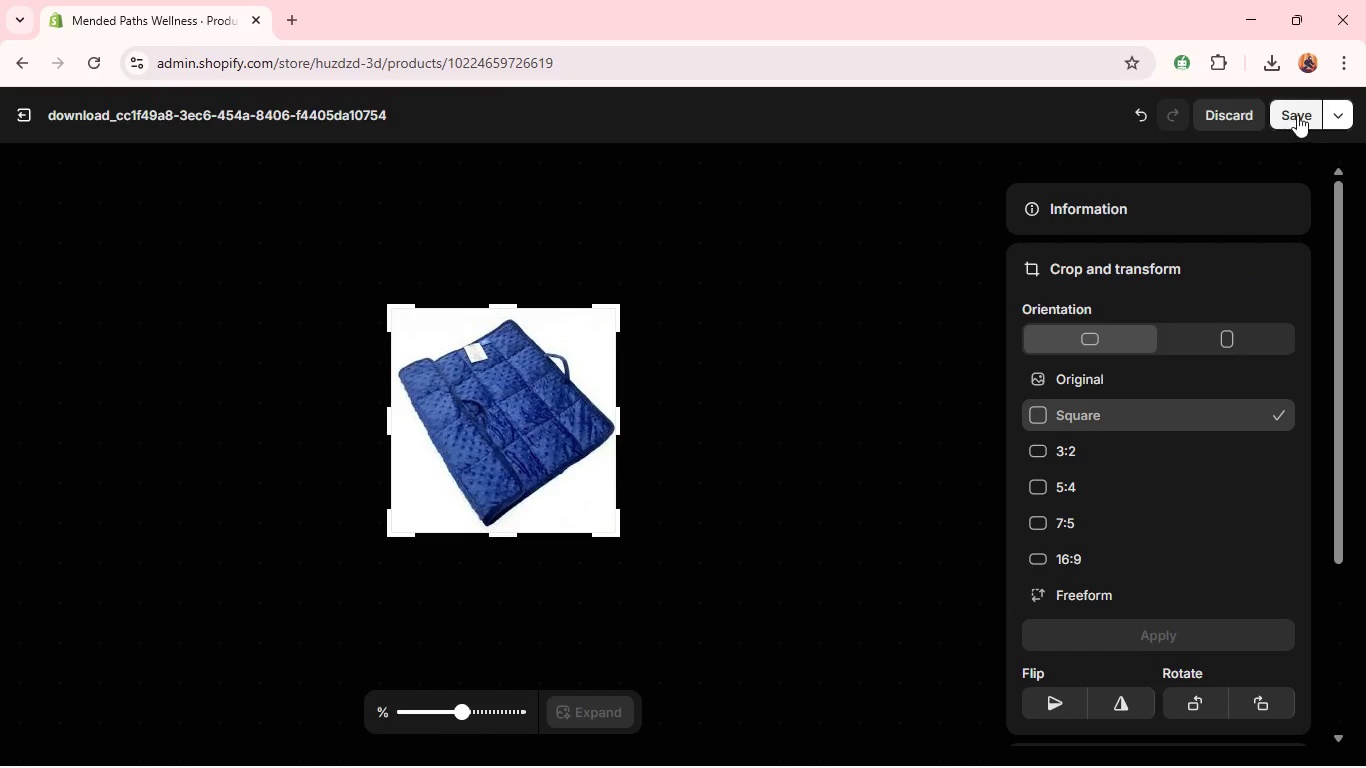 
left_click([1298, 114])
 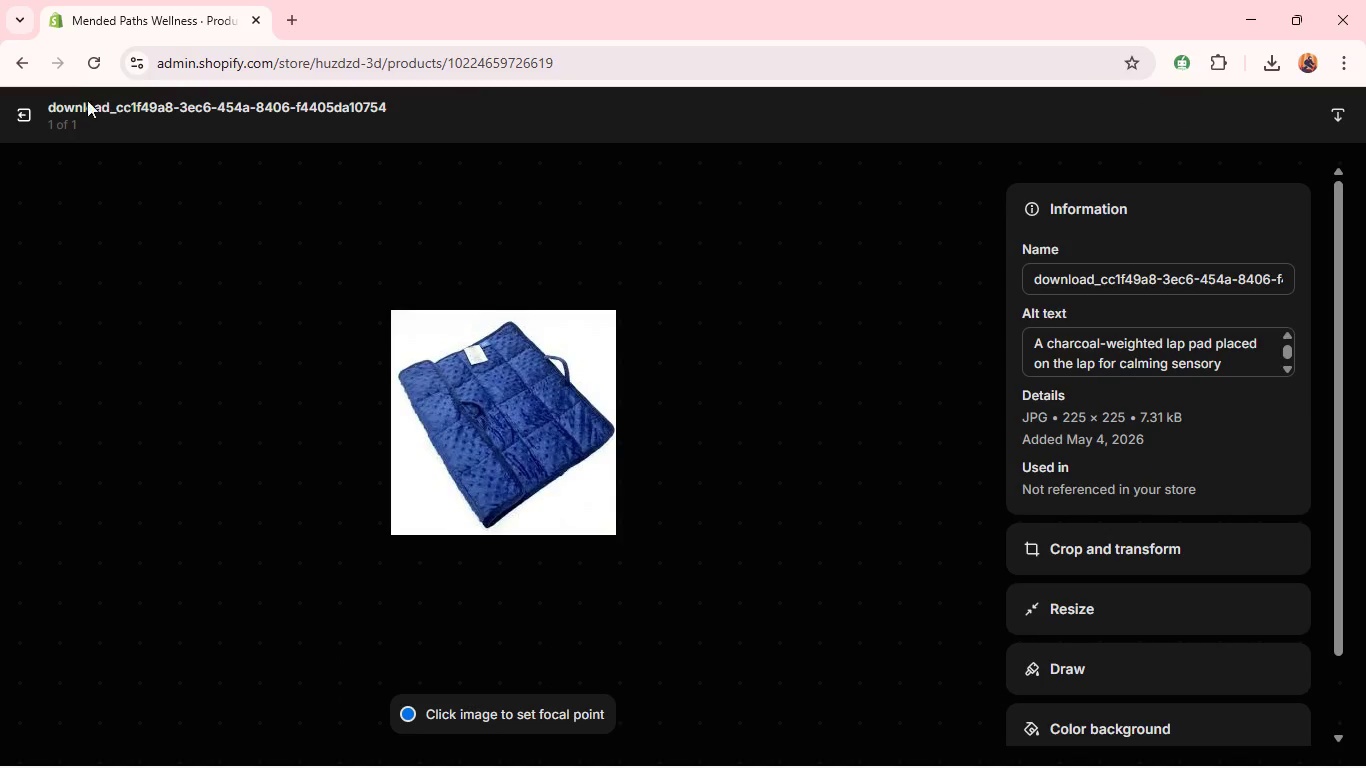 
left_click([15, 111])
 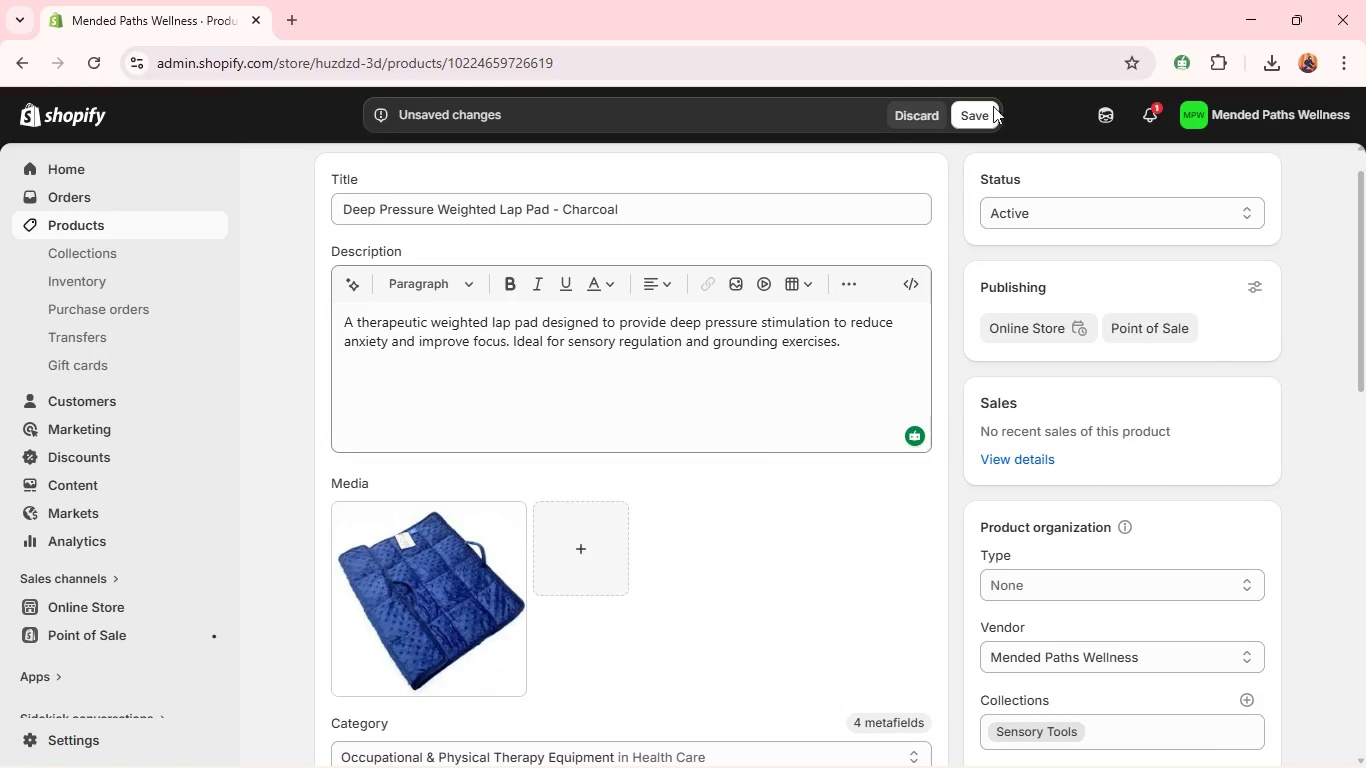 
left_click([977, 106])
 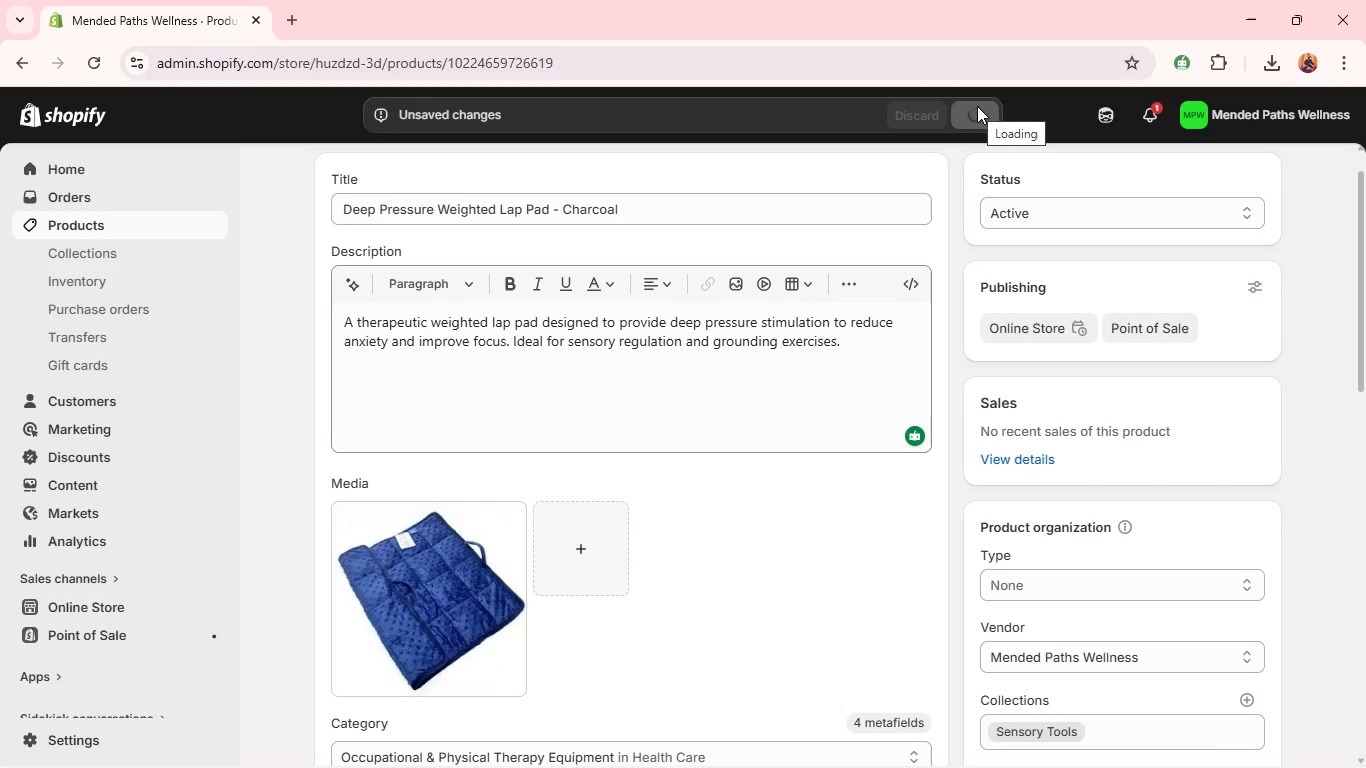 
wait(8.06)
 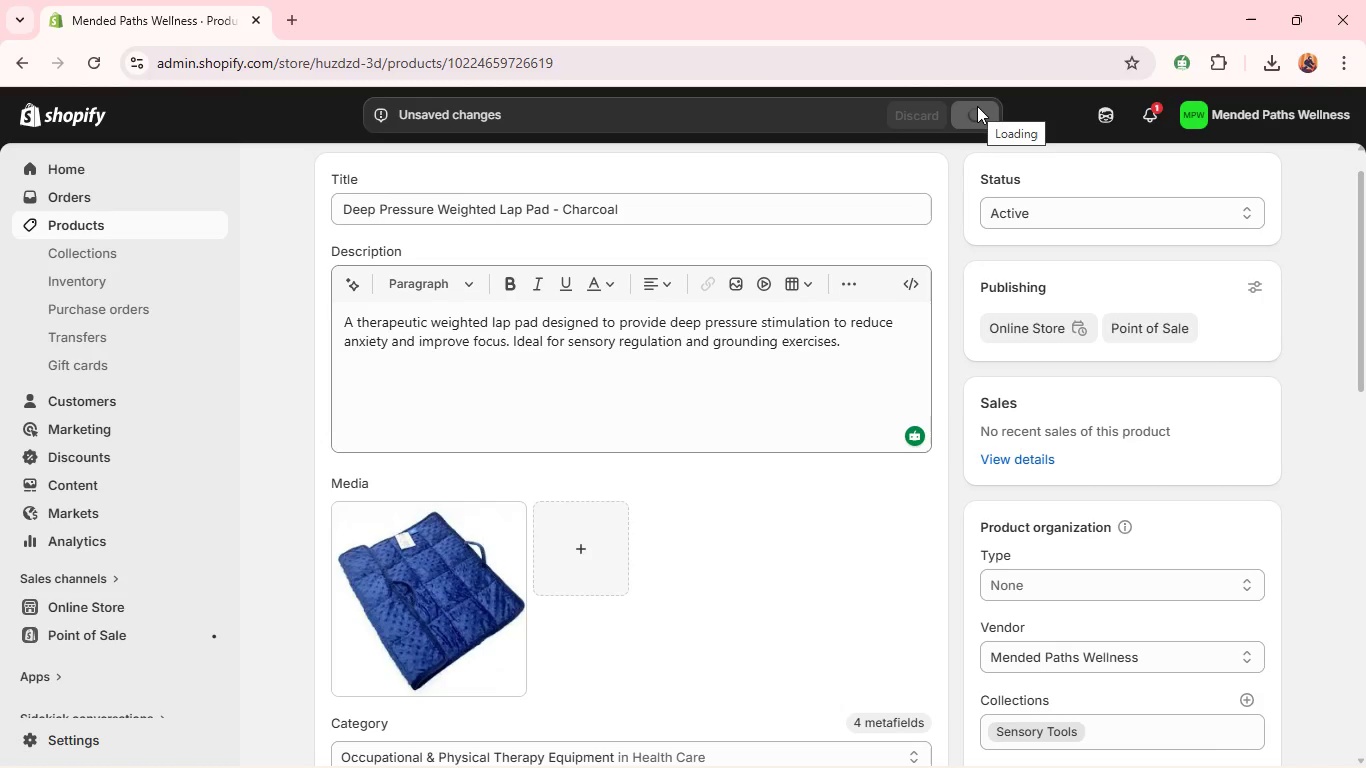 
left_click([338, 170])
 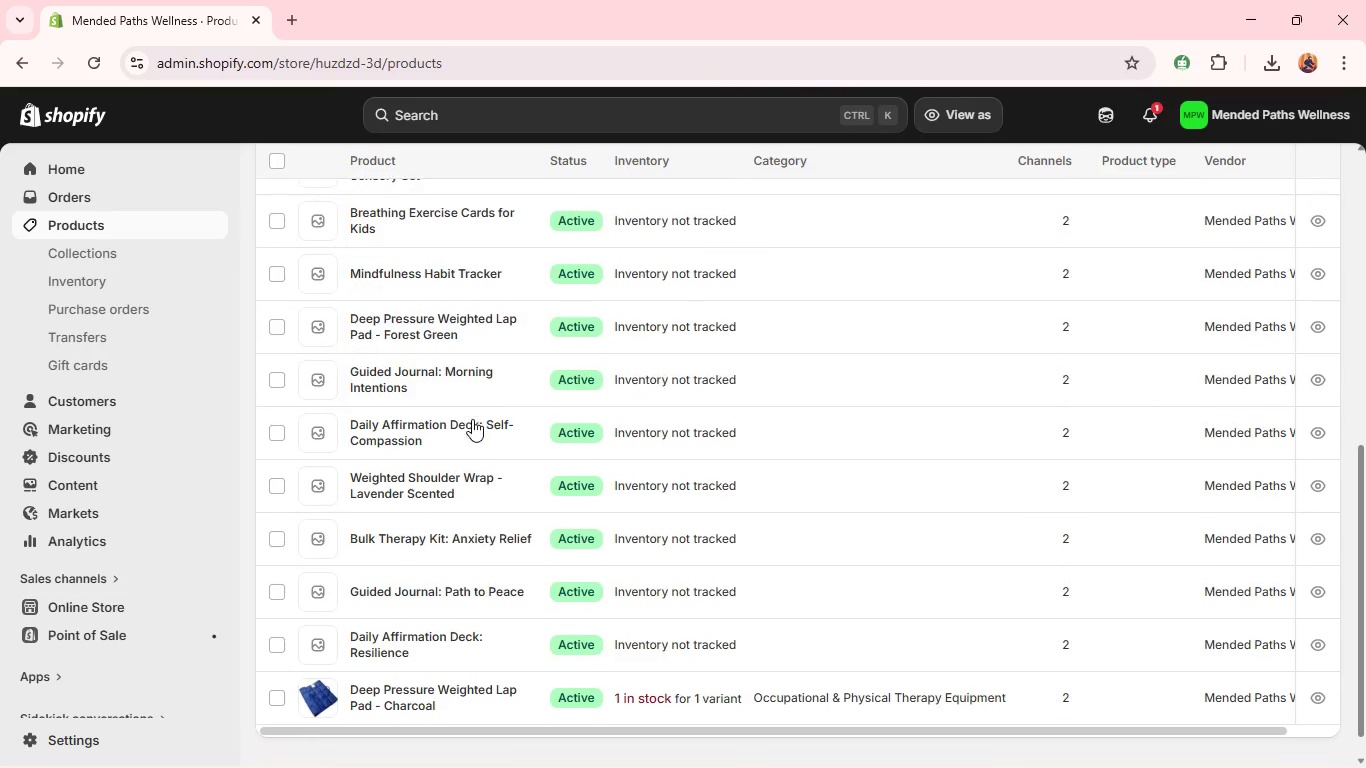 
wait(5.17)
 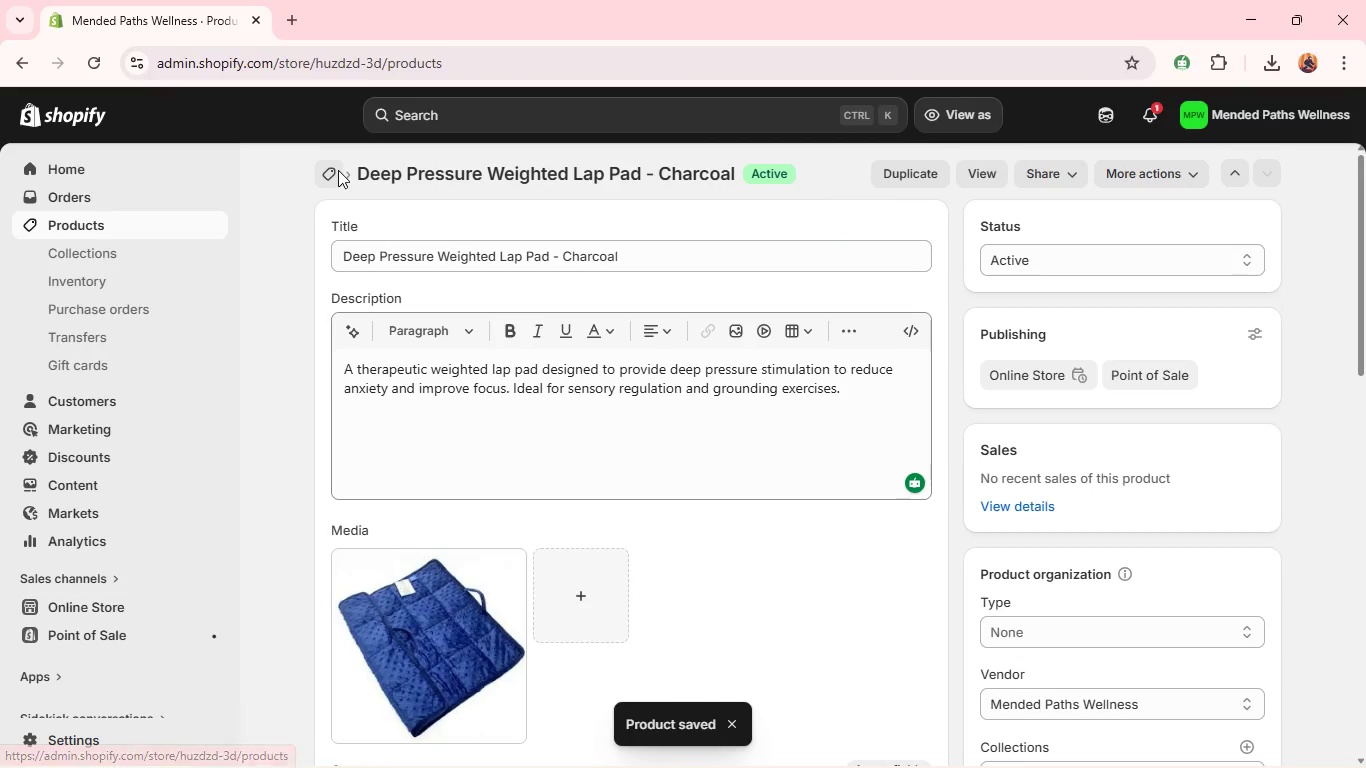 
left_click([418, 596])
 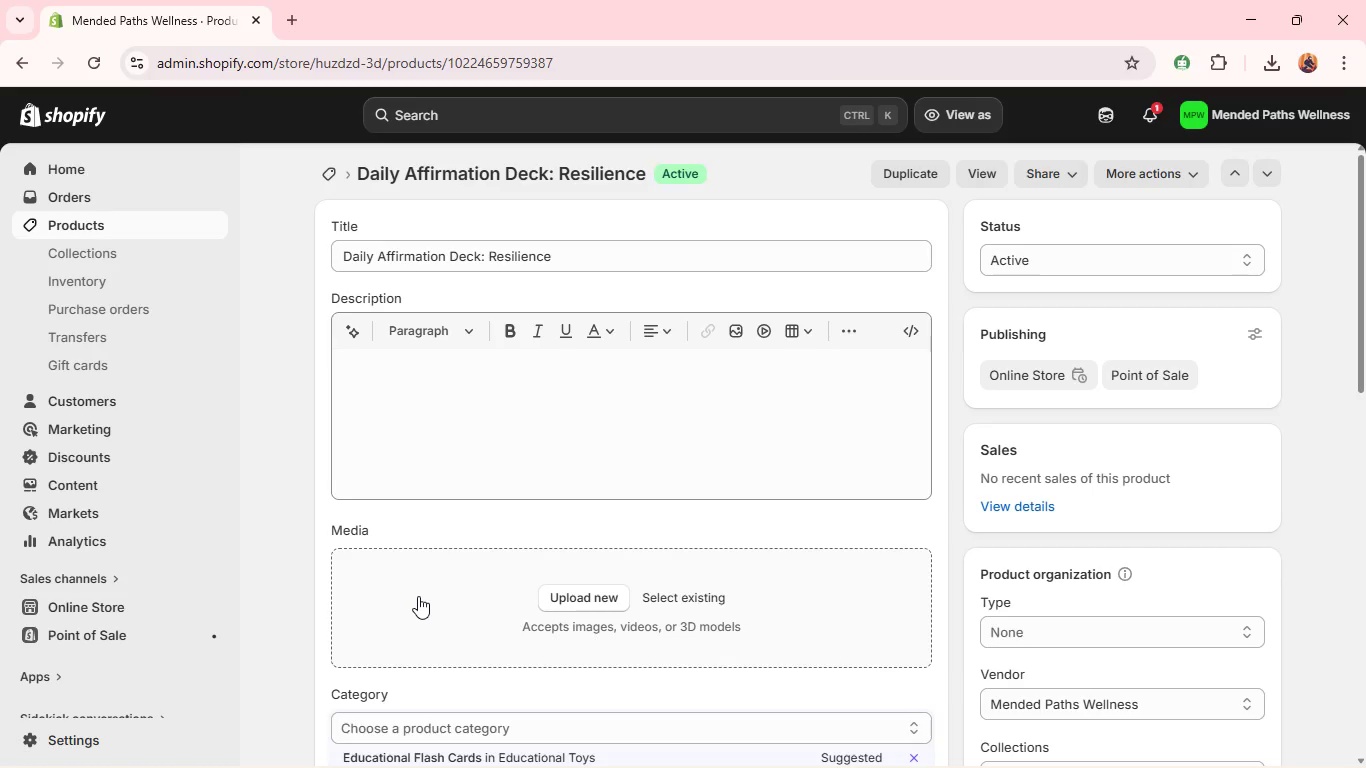 
wait(7.64)
 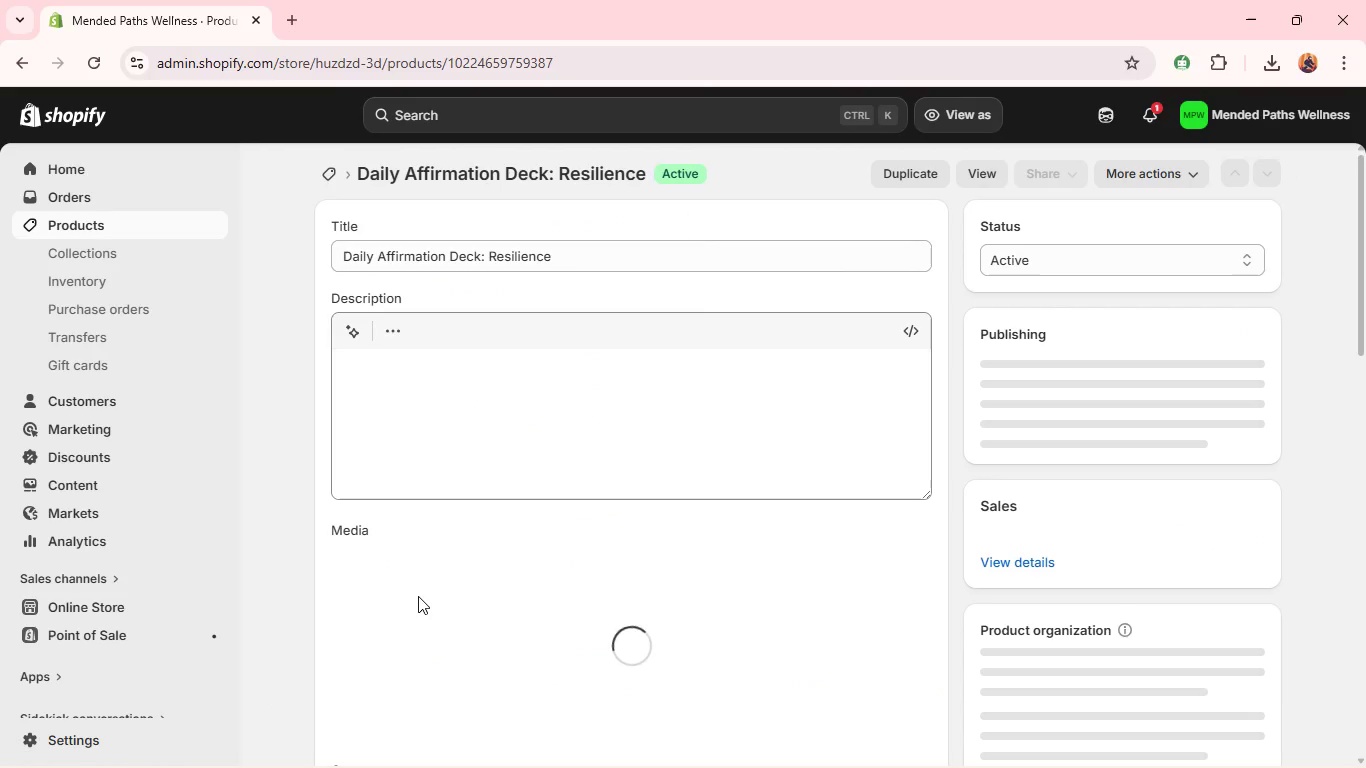 
left_click([505, 447])
 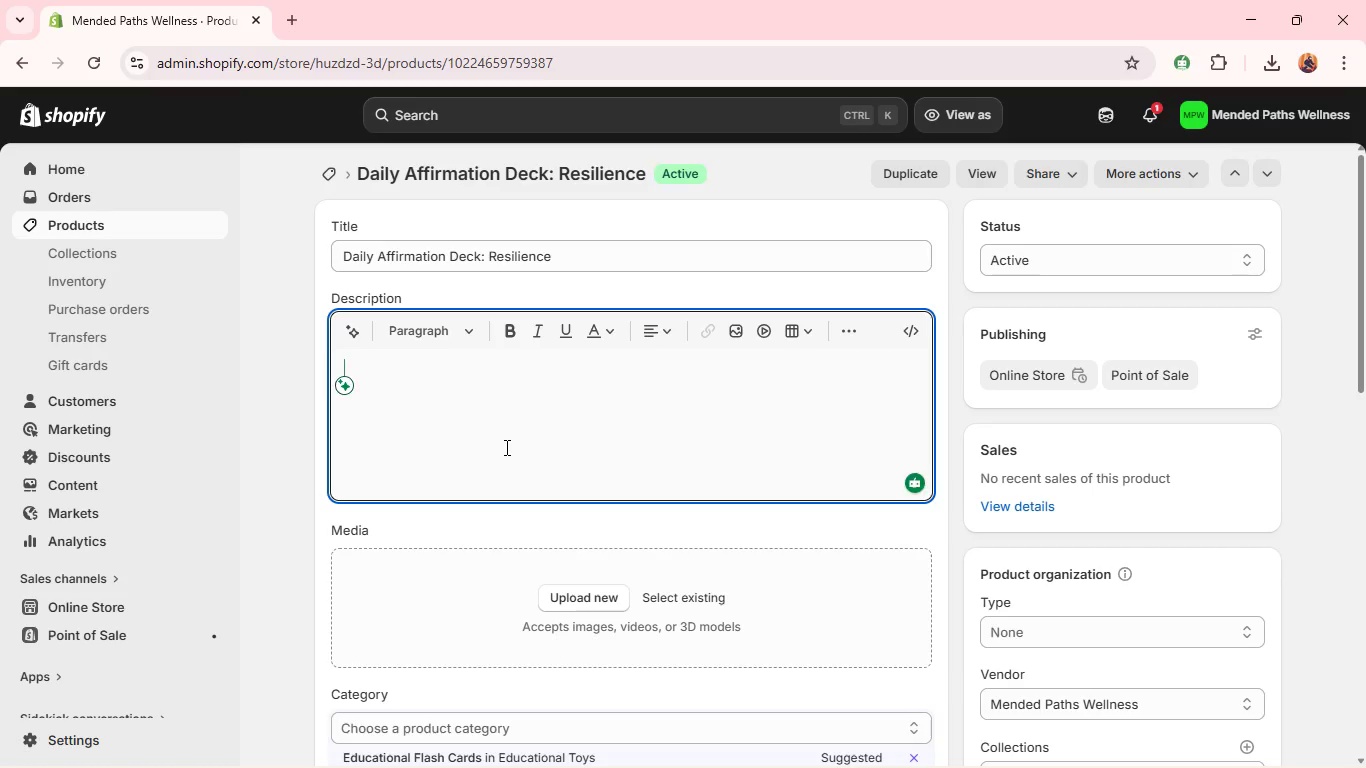 
type(A 52-card affirmation deck focud)
key(Backspace)
type(sed on building emotional resilience and inner ste)
key(Backspace)
type(rength through daily reflection. )
 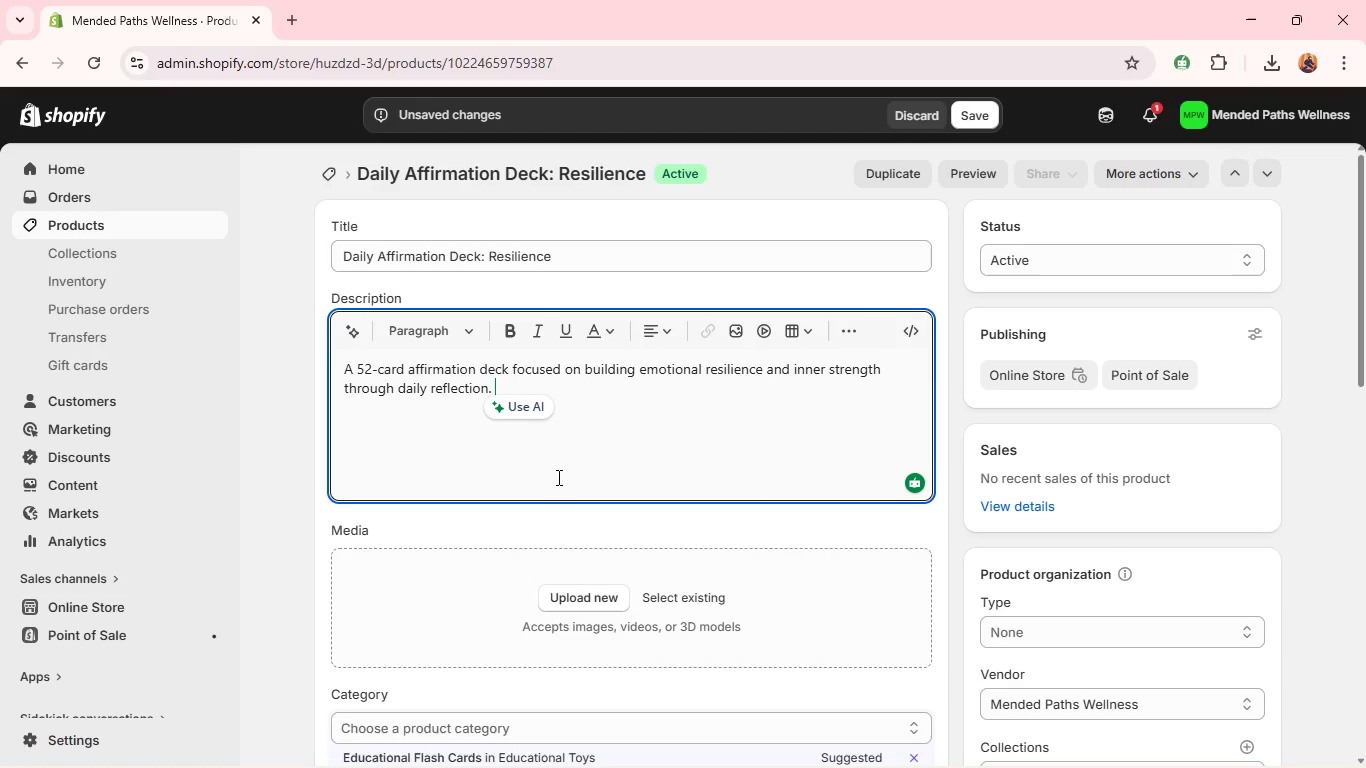 
left_click([600, 595])
 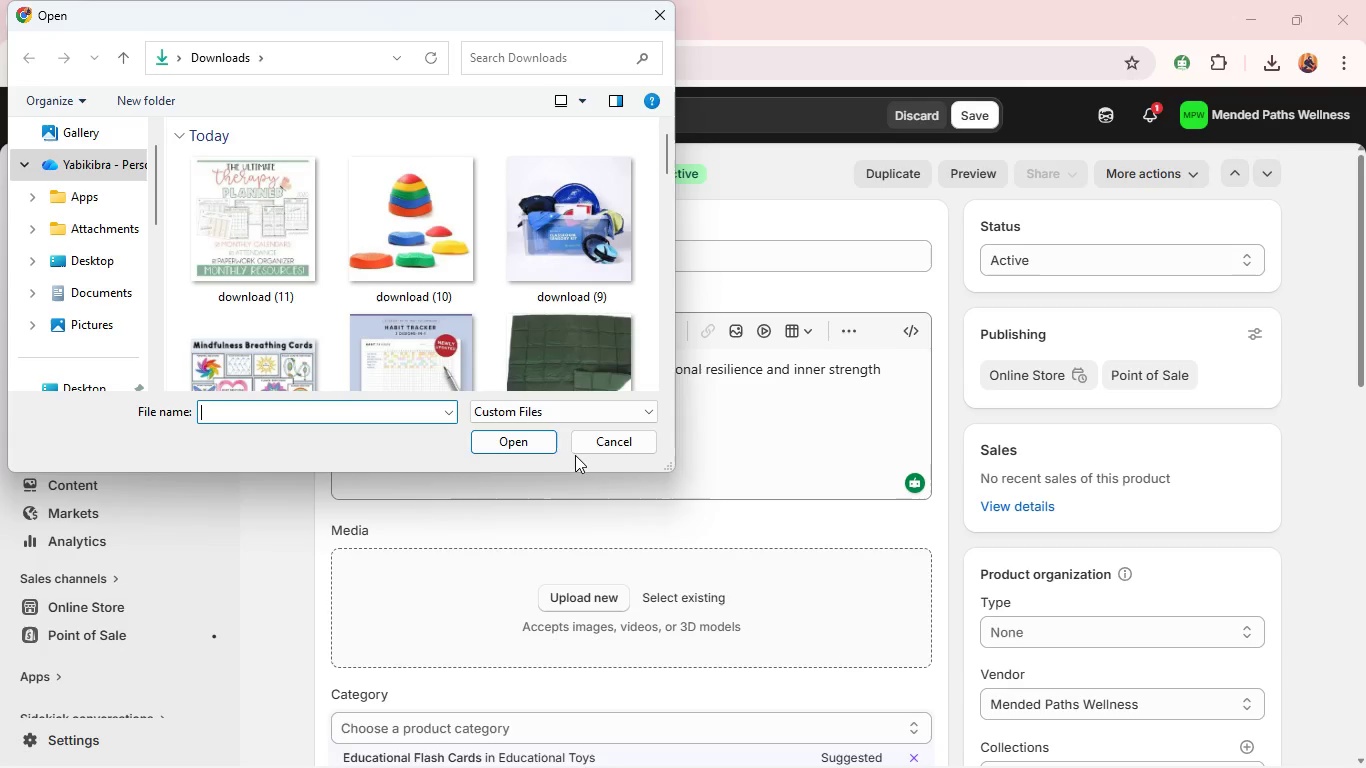 
left_click([605, 436])
 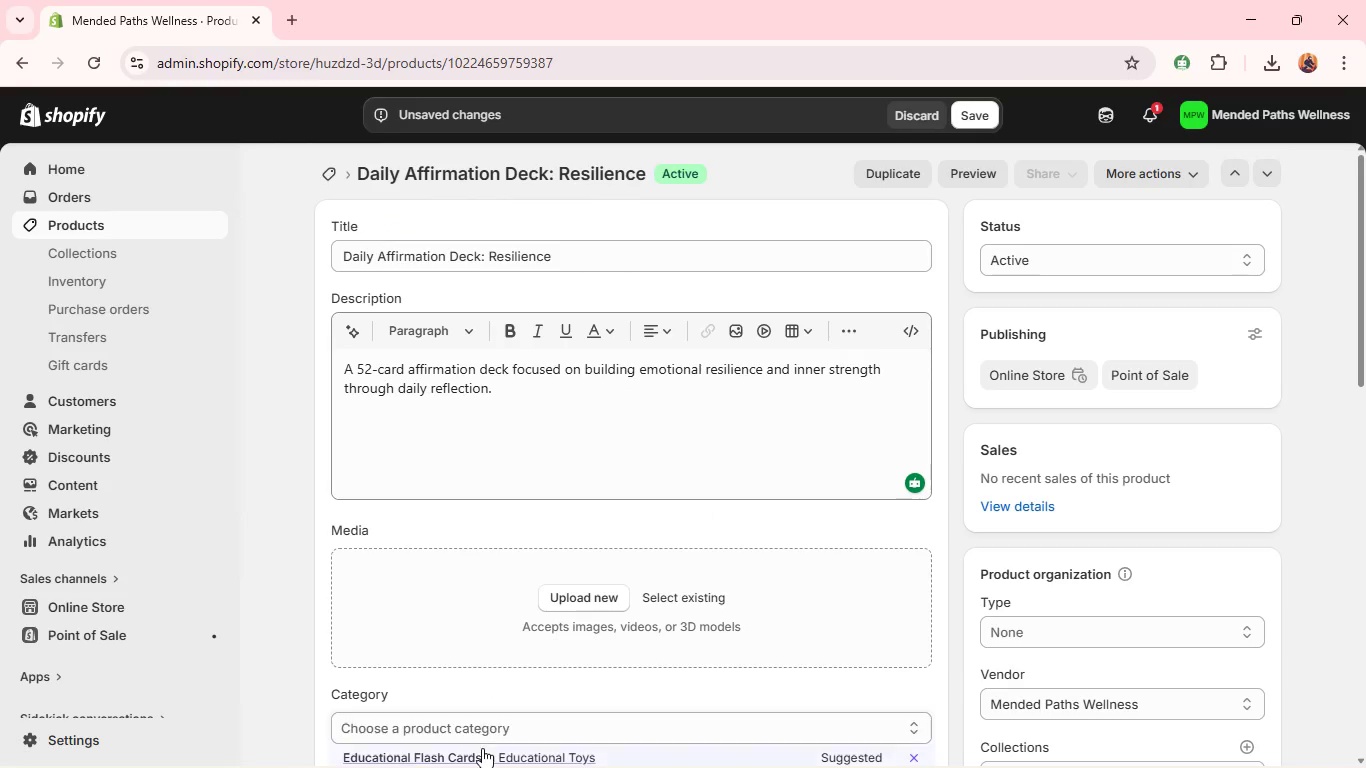 
left_click([482, 748])
 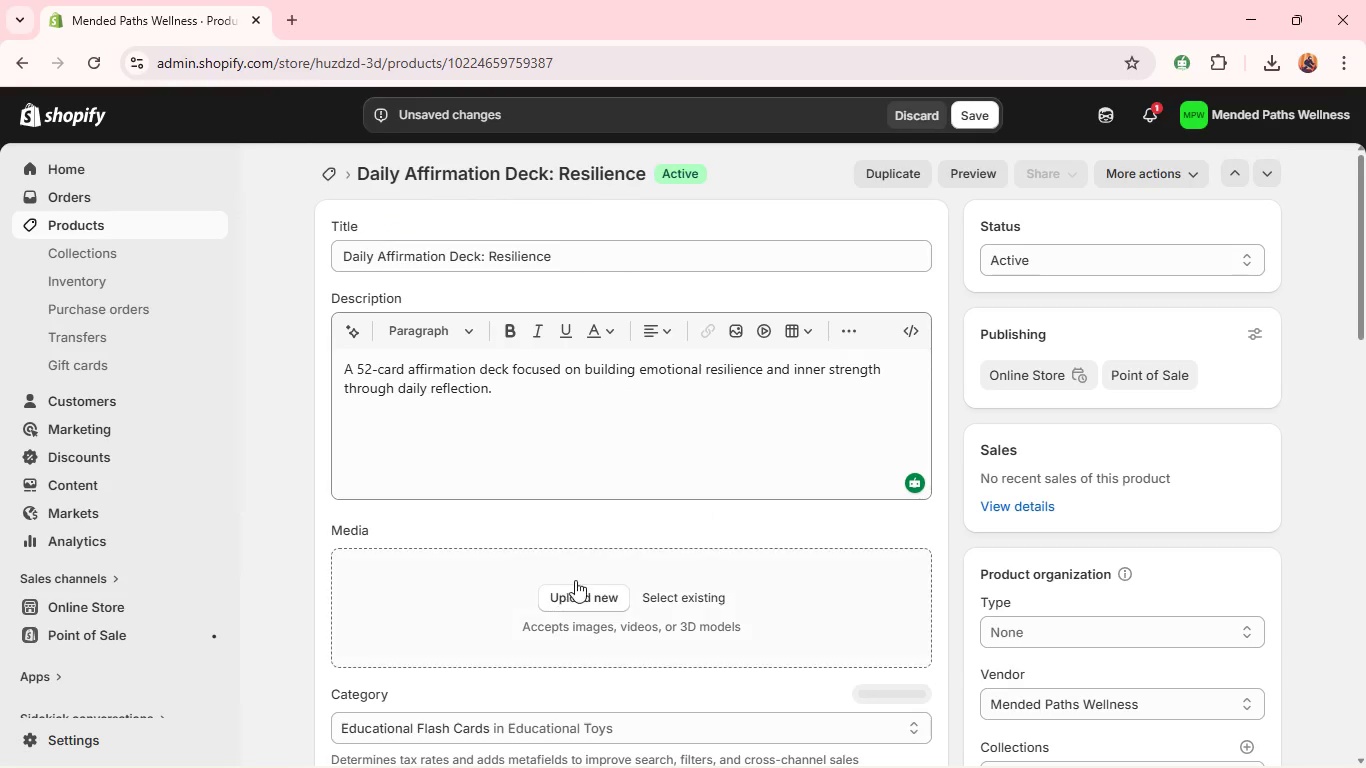 
left_click([575, 594])
 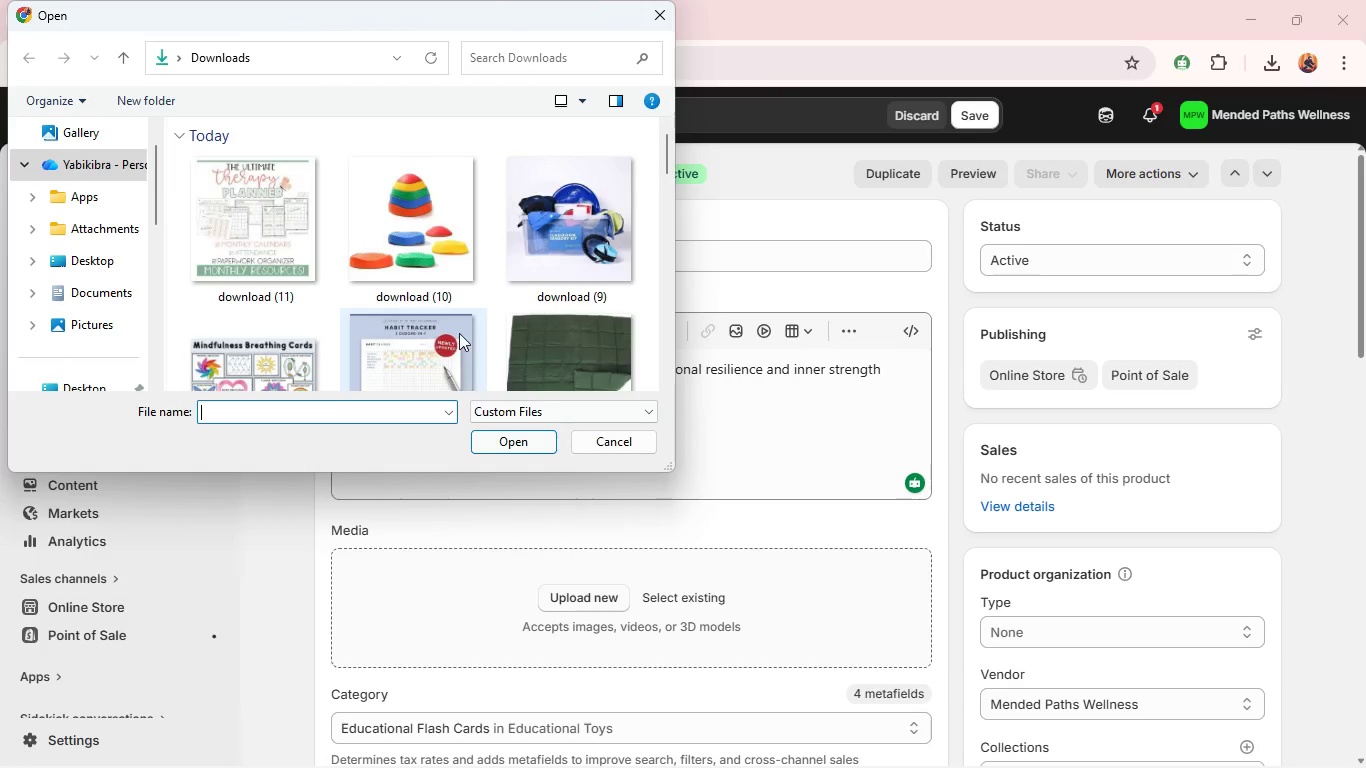 
scroll: coordinate [463, 320], scroll_direction: down, amount: 6.0
 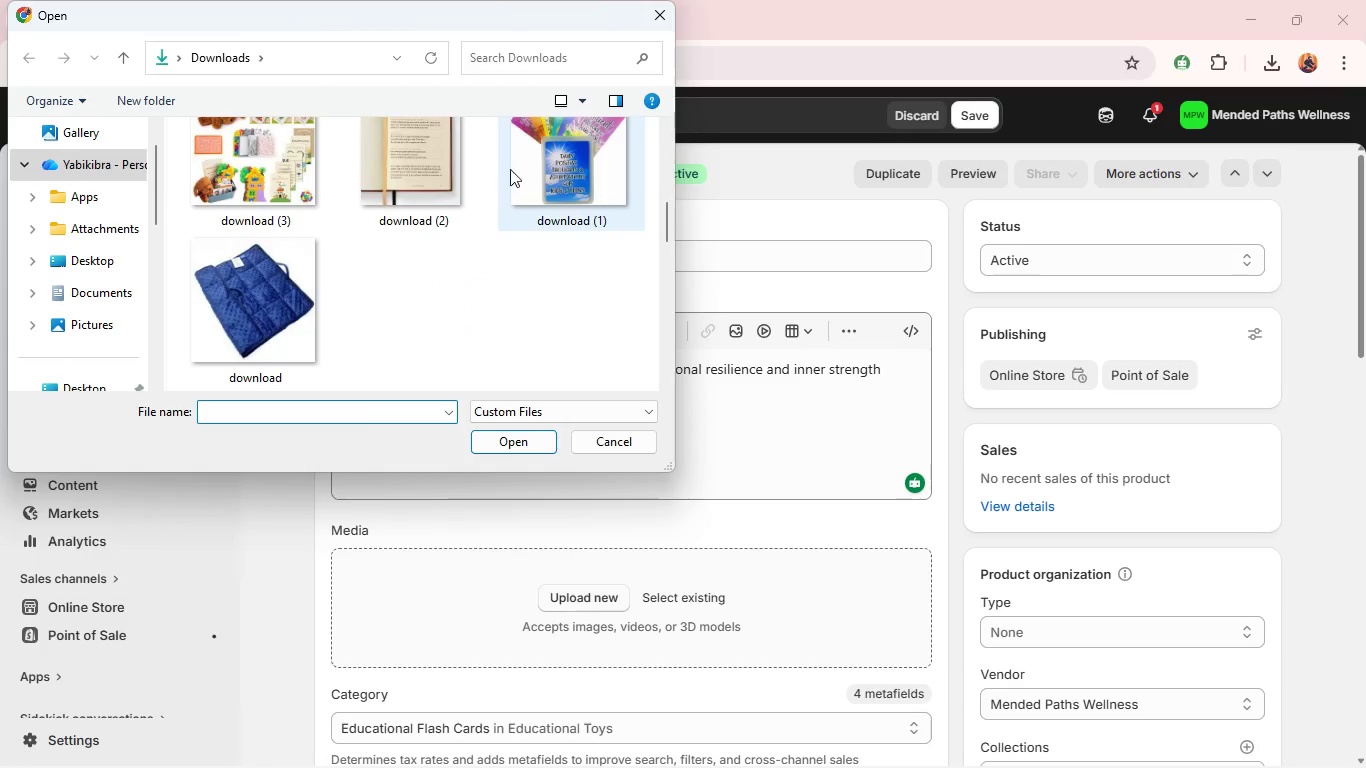 
left_click([527, 177])
 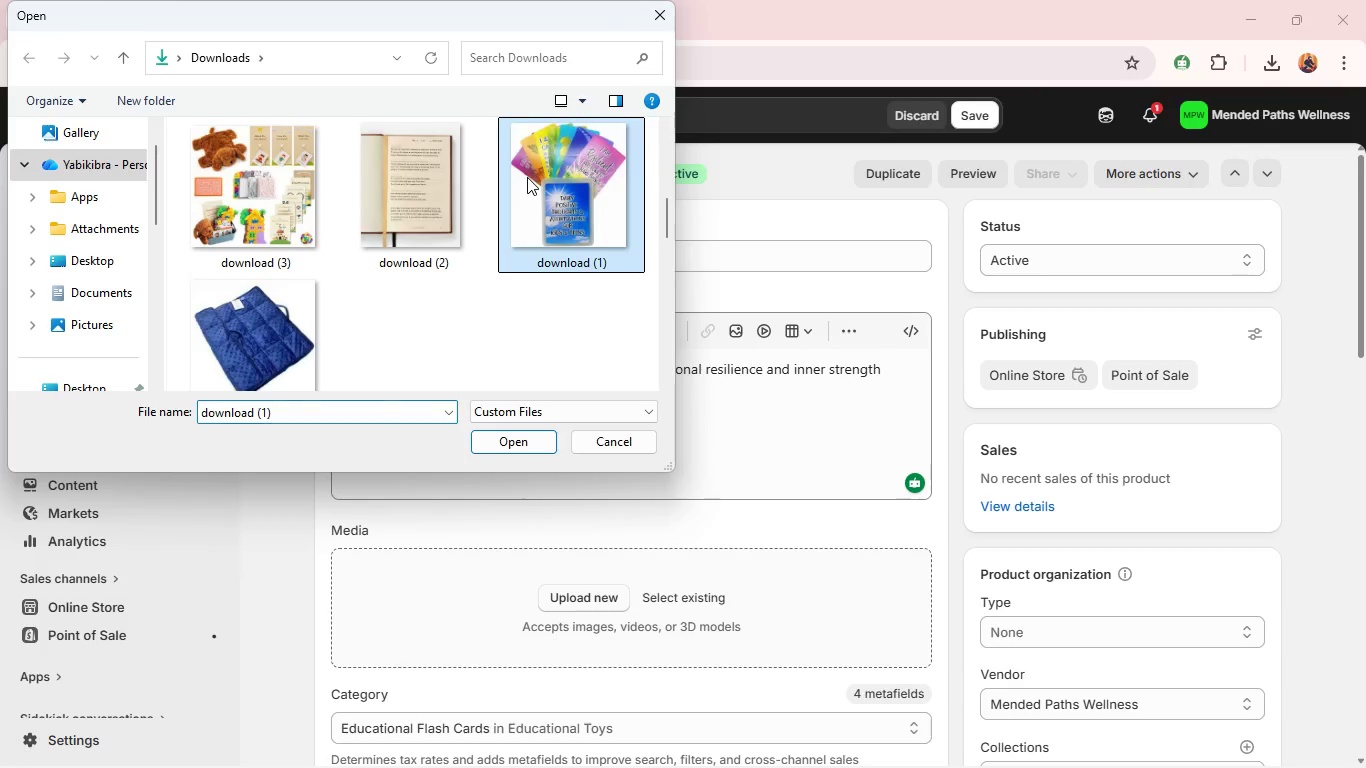 
key(Enter)
 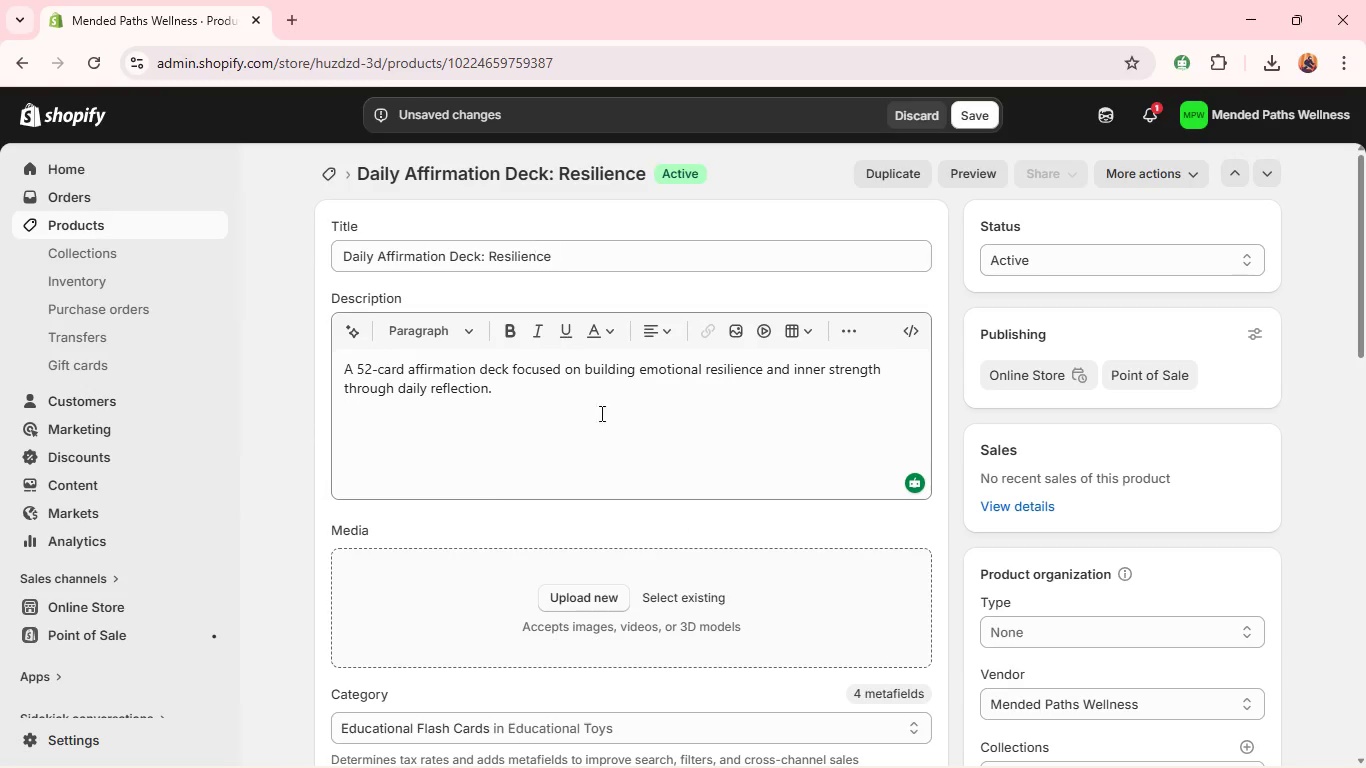 
mouse_move([624, 457])
 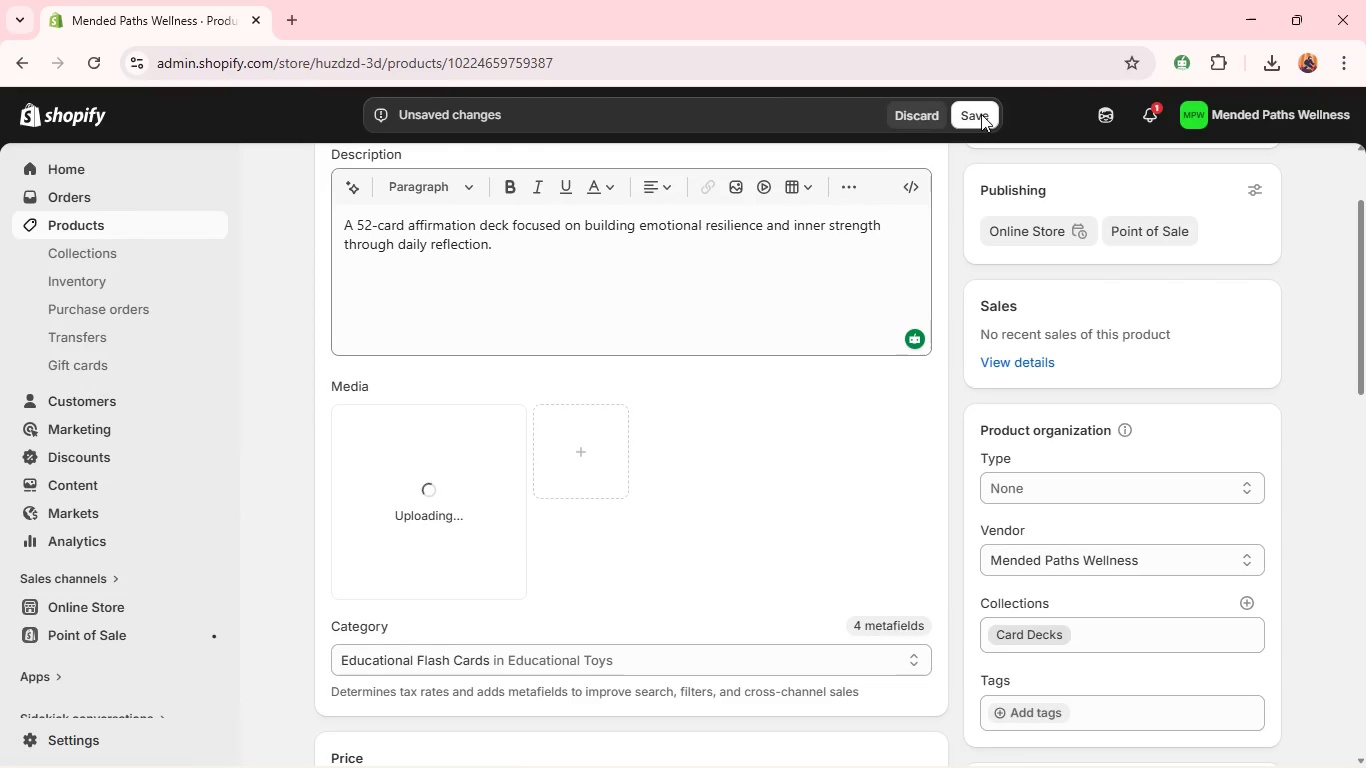 
left_click([981, 114])
 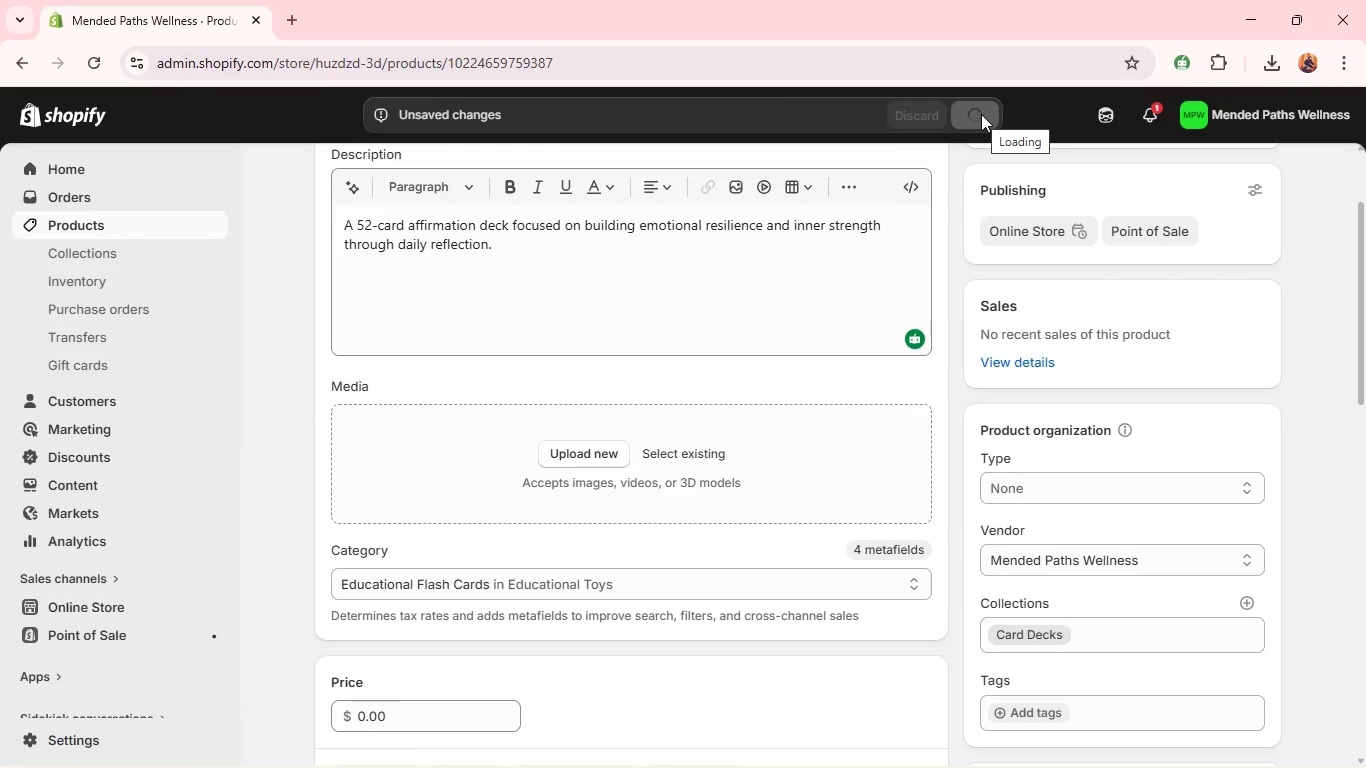 
wait(6.82)
 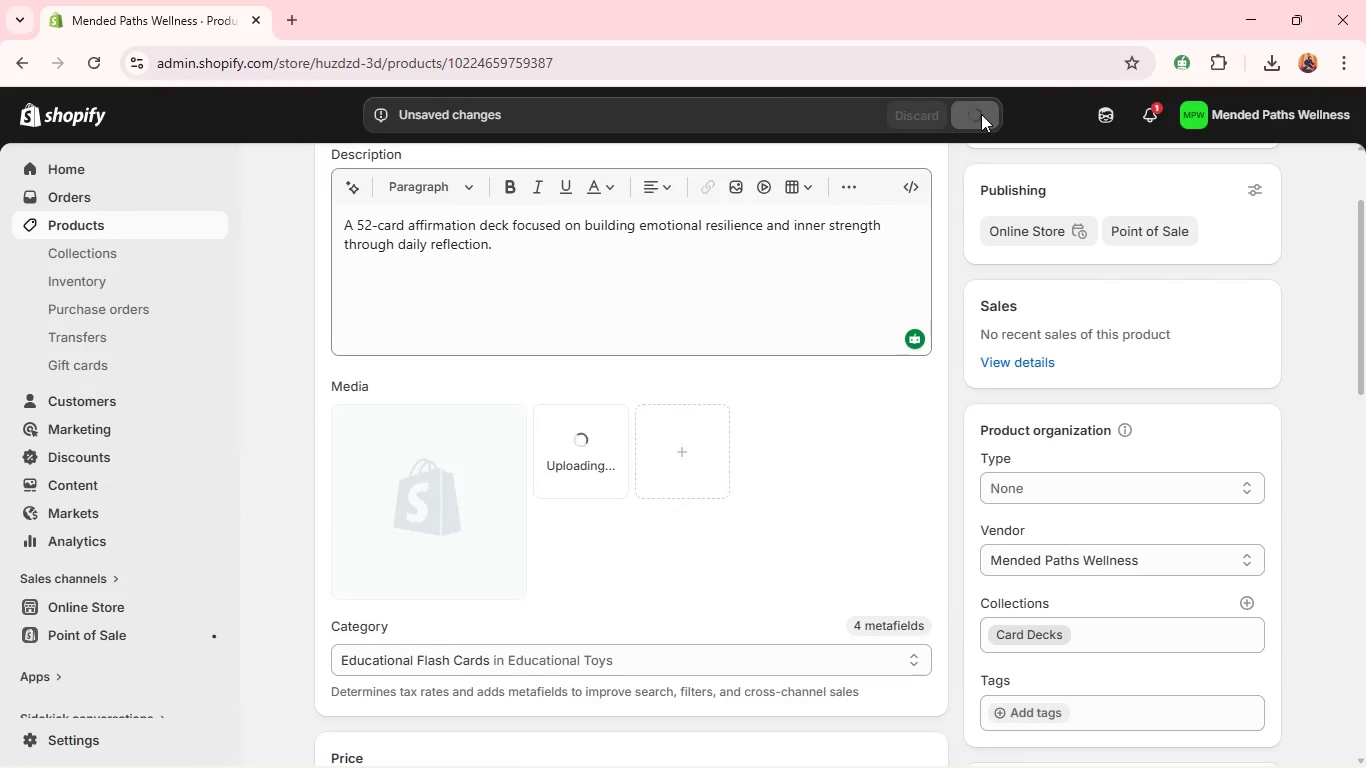 
mouse_move([1007, 532])
 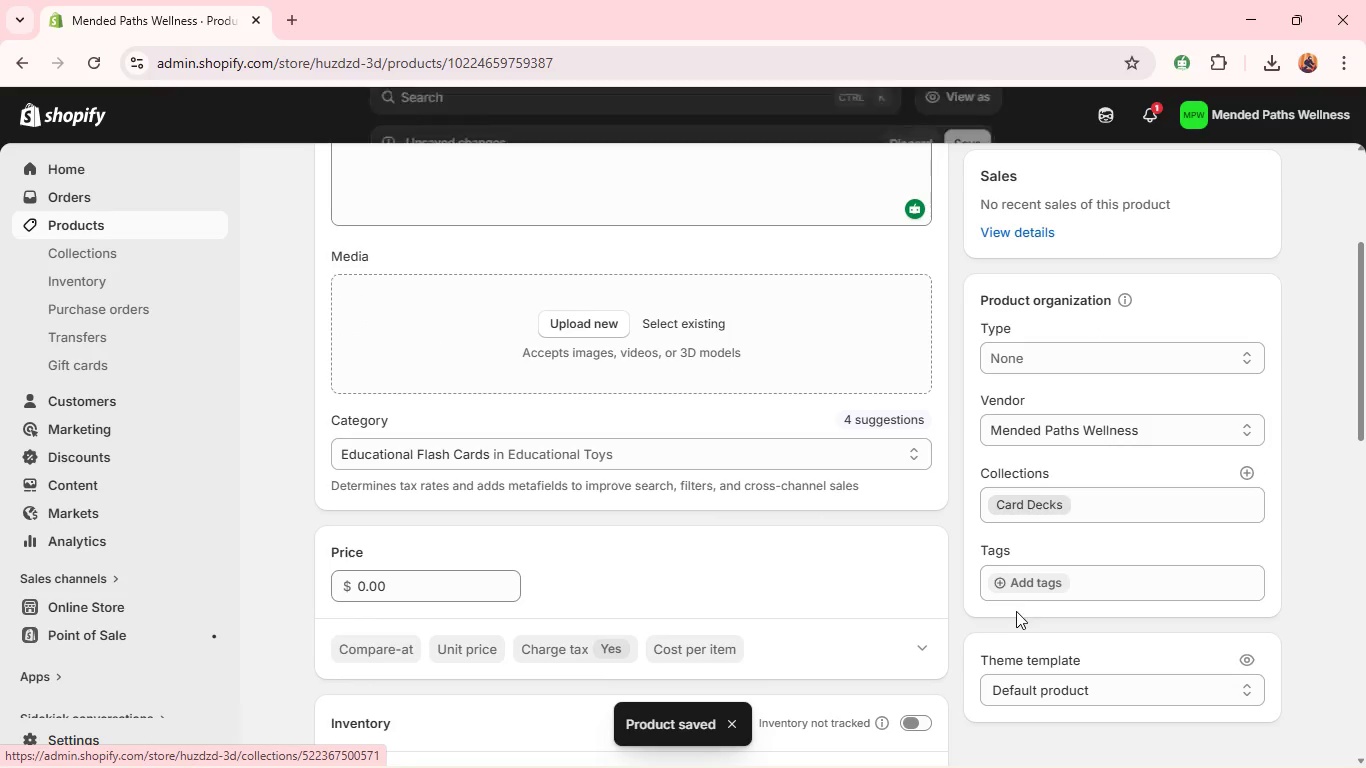 
left_click([1016, 611])
 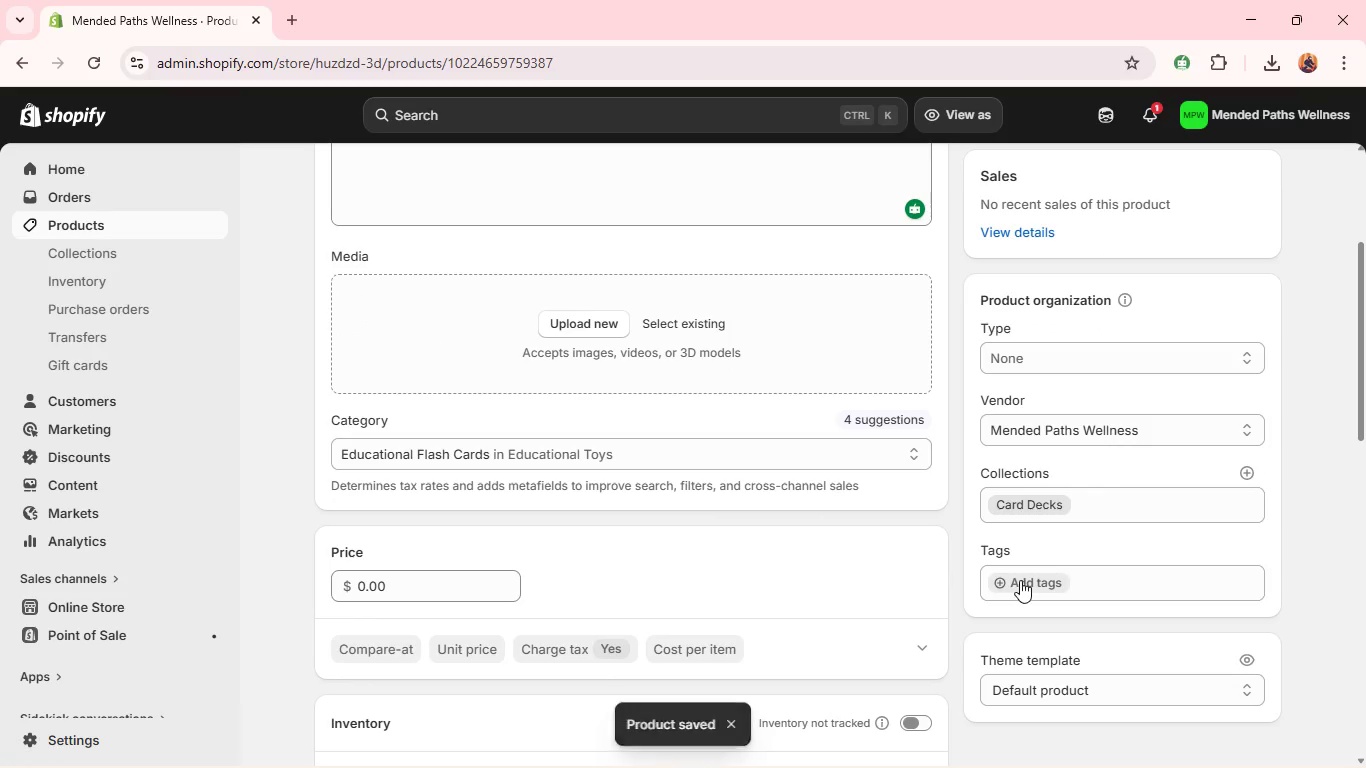 
left_click([1020, 580])
 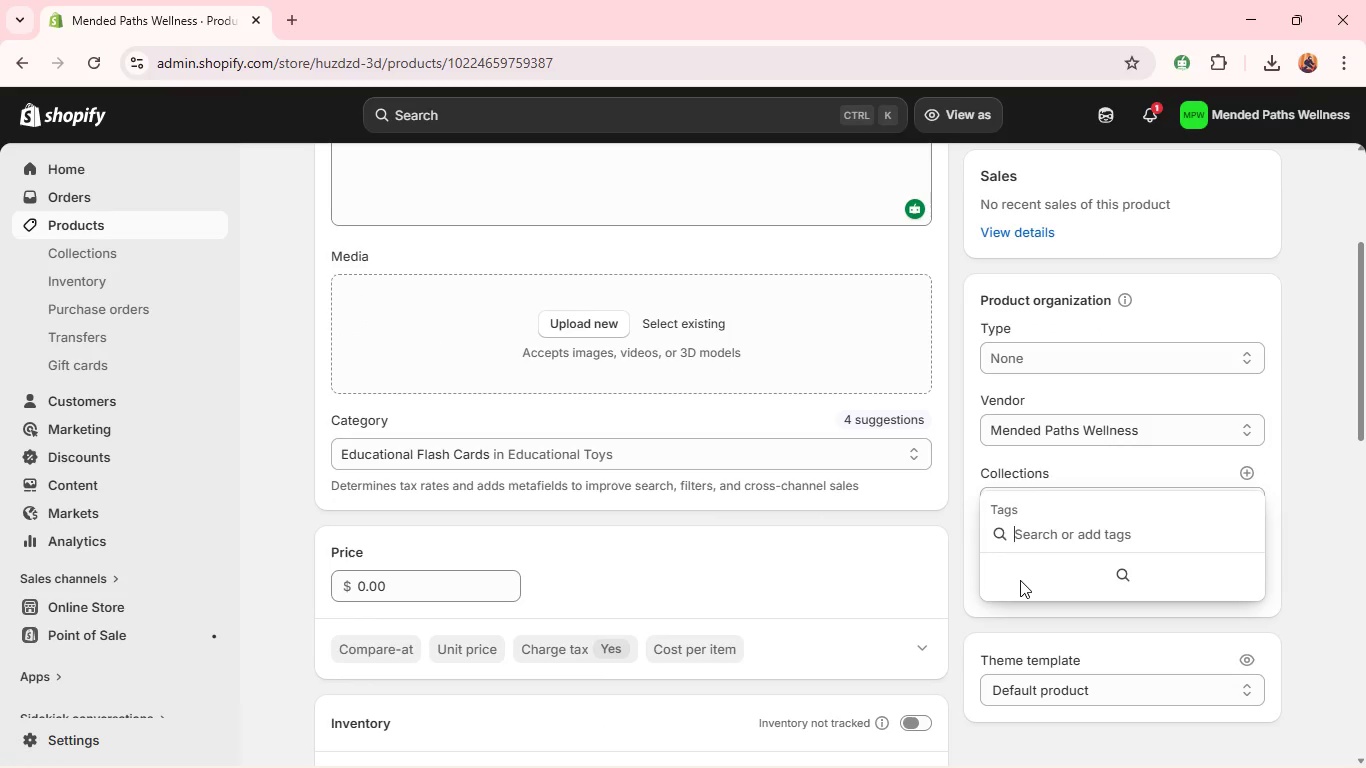 
left_click([1042, 524])
 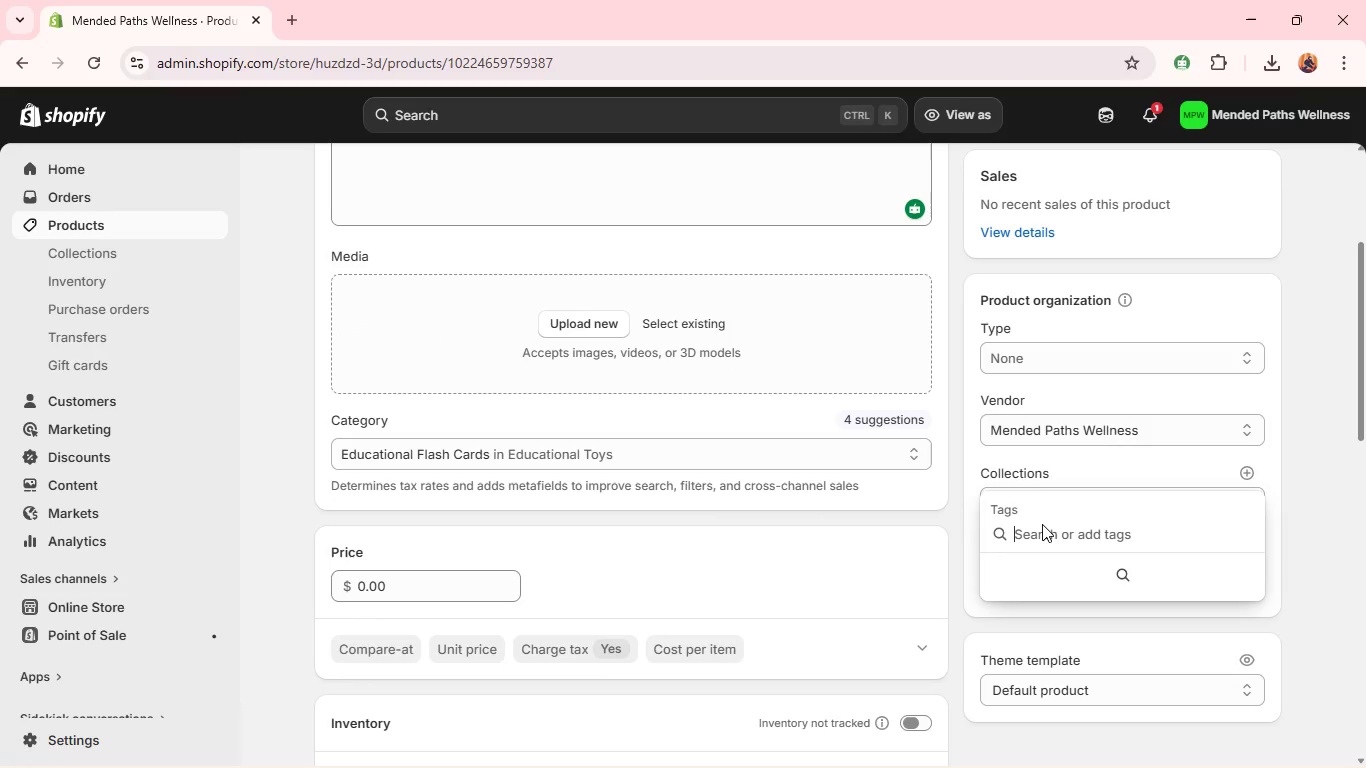 
type(affirmation cards)
 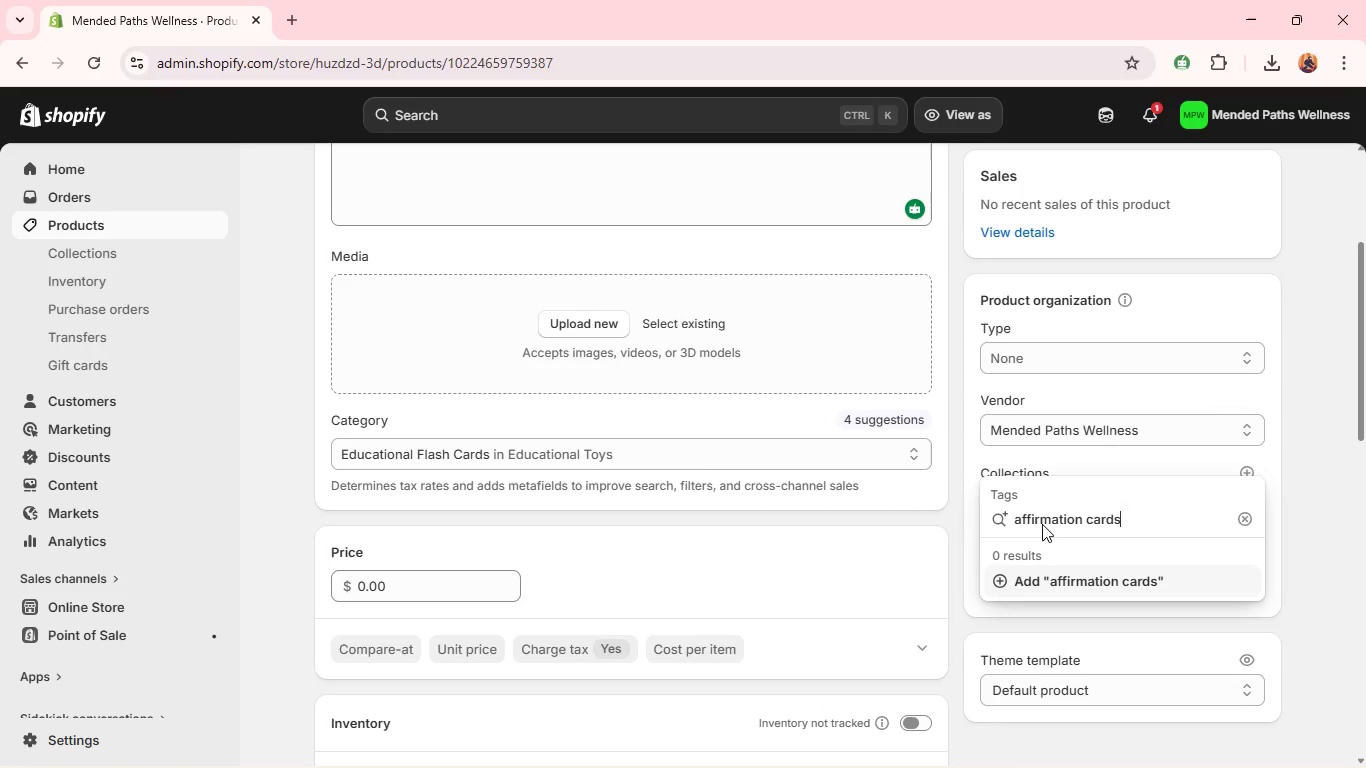 
key(Enter)
 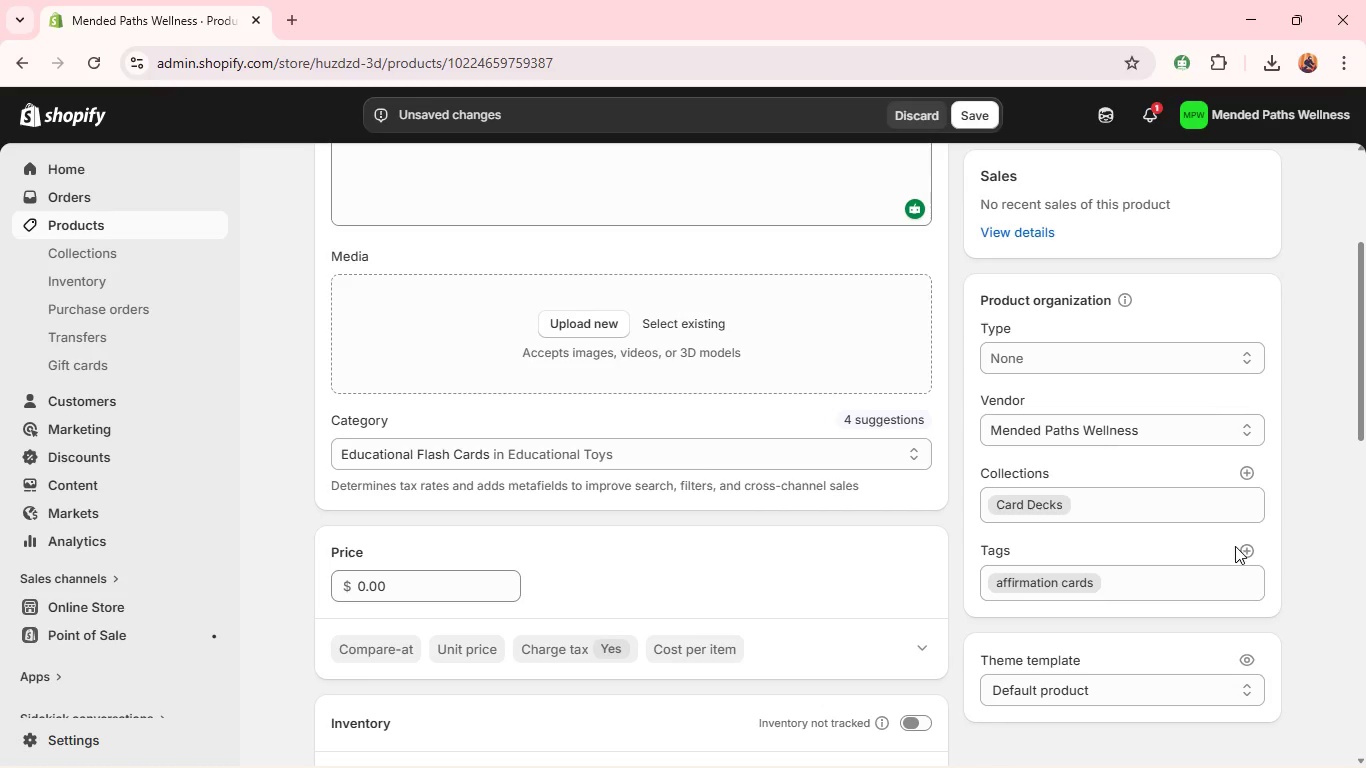 
left_click([1243, 550])
 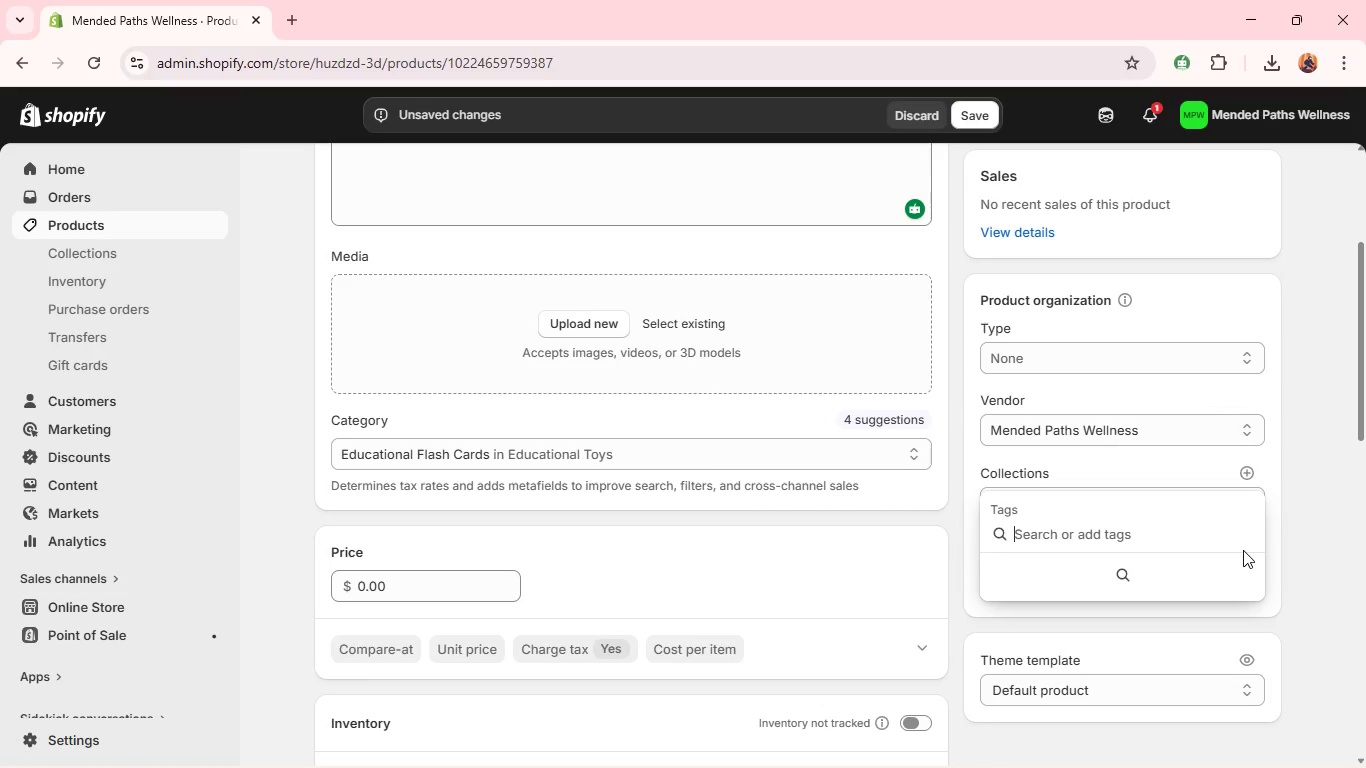 
type(resilience)
 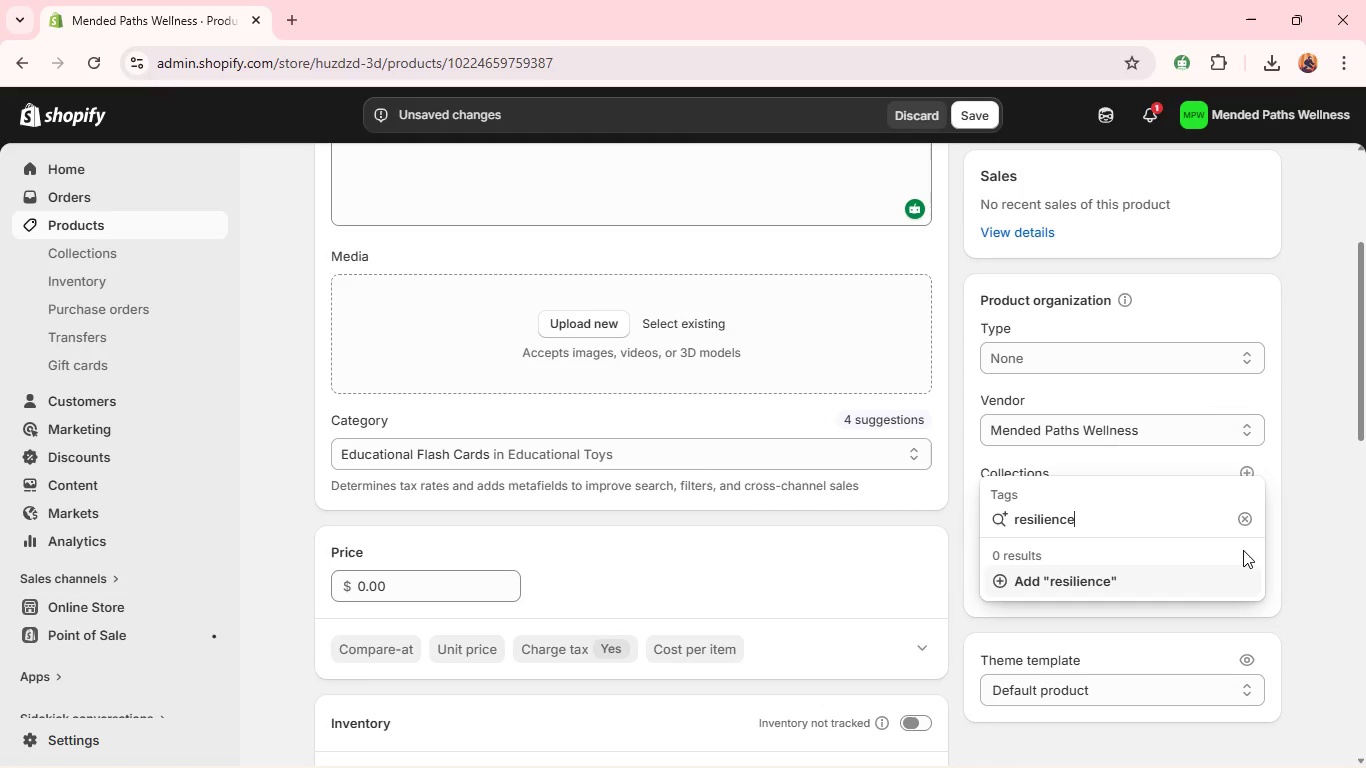 
key(Enter)
 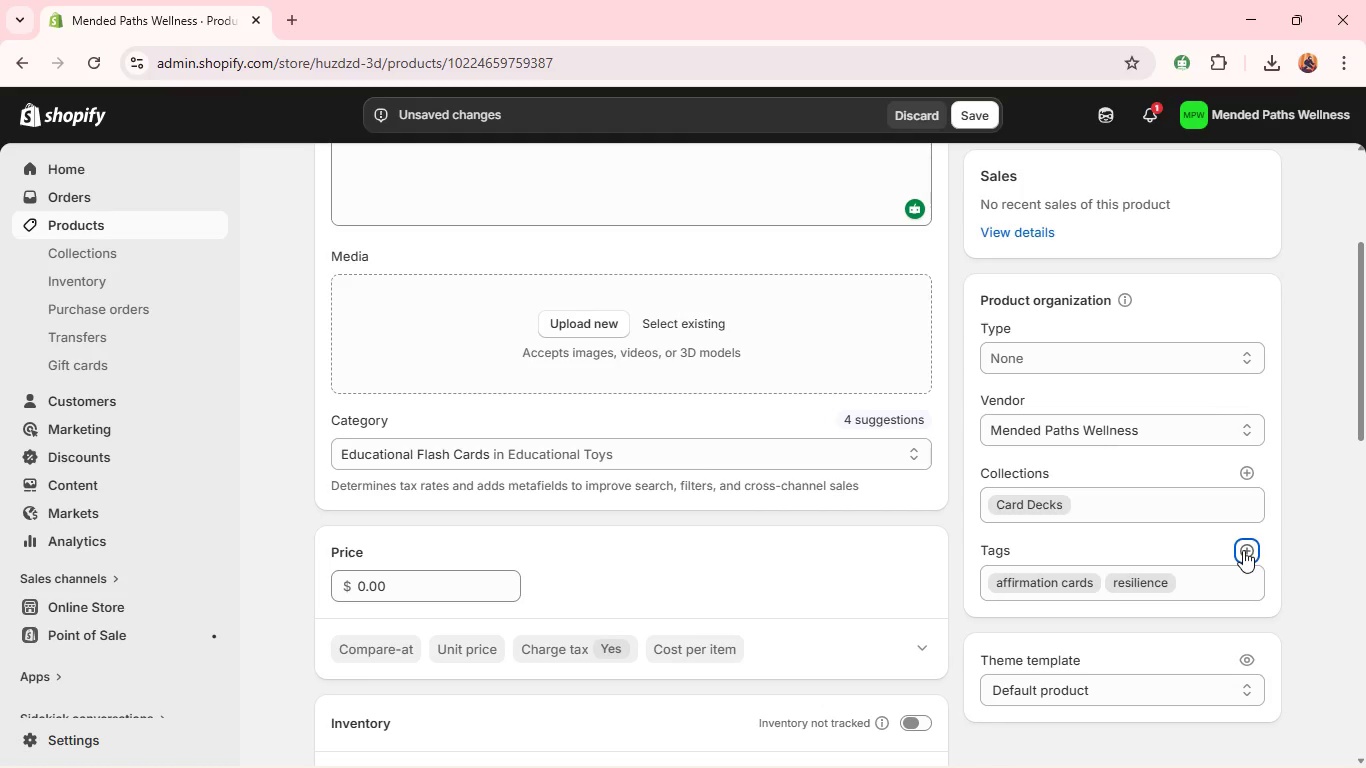 
left_click([1243, 550])
 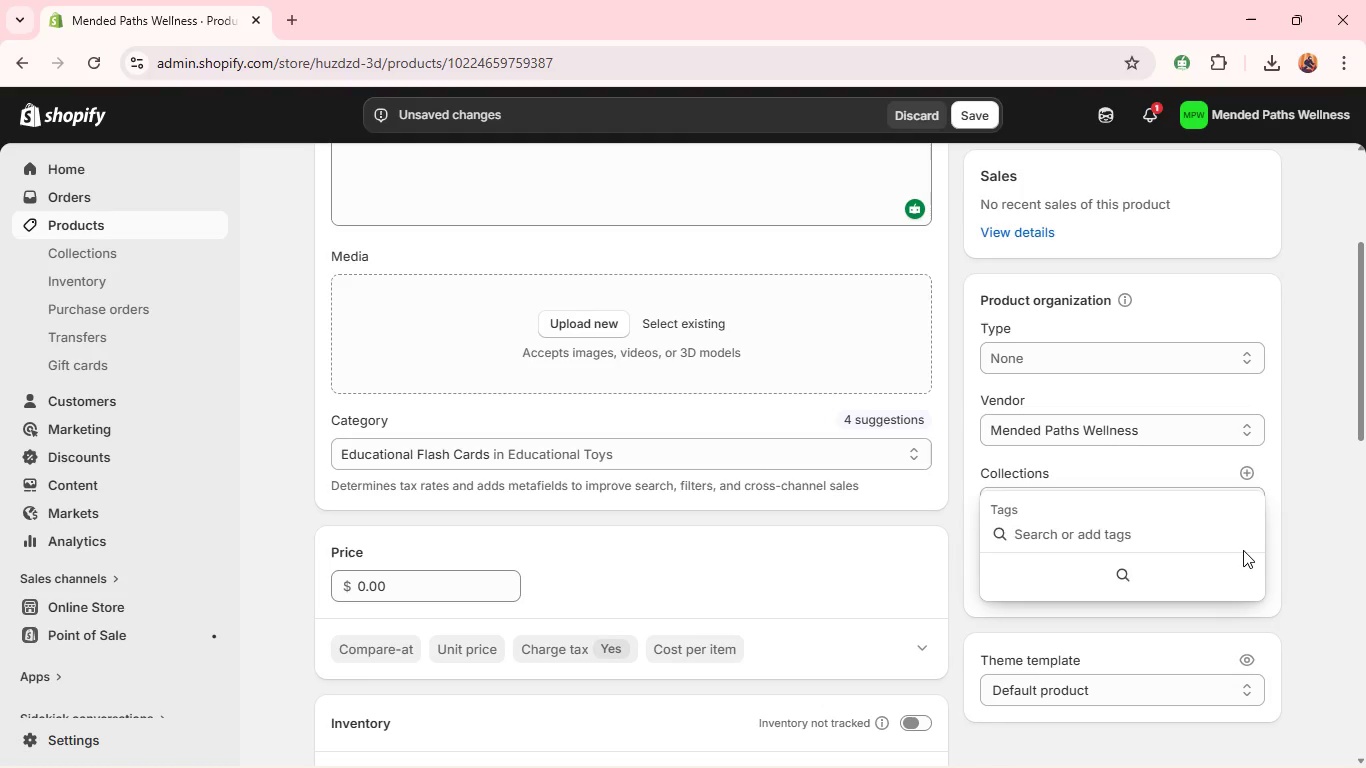 
type(mental jealth)
 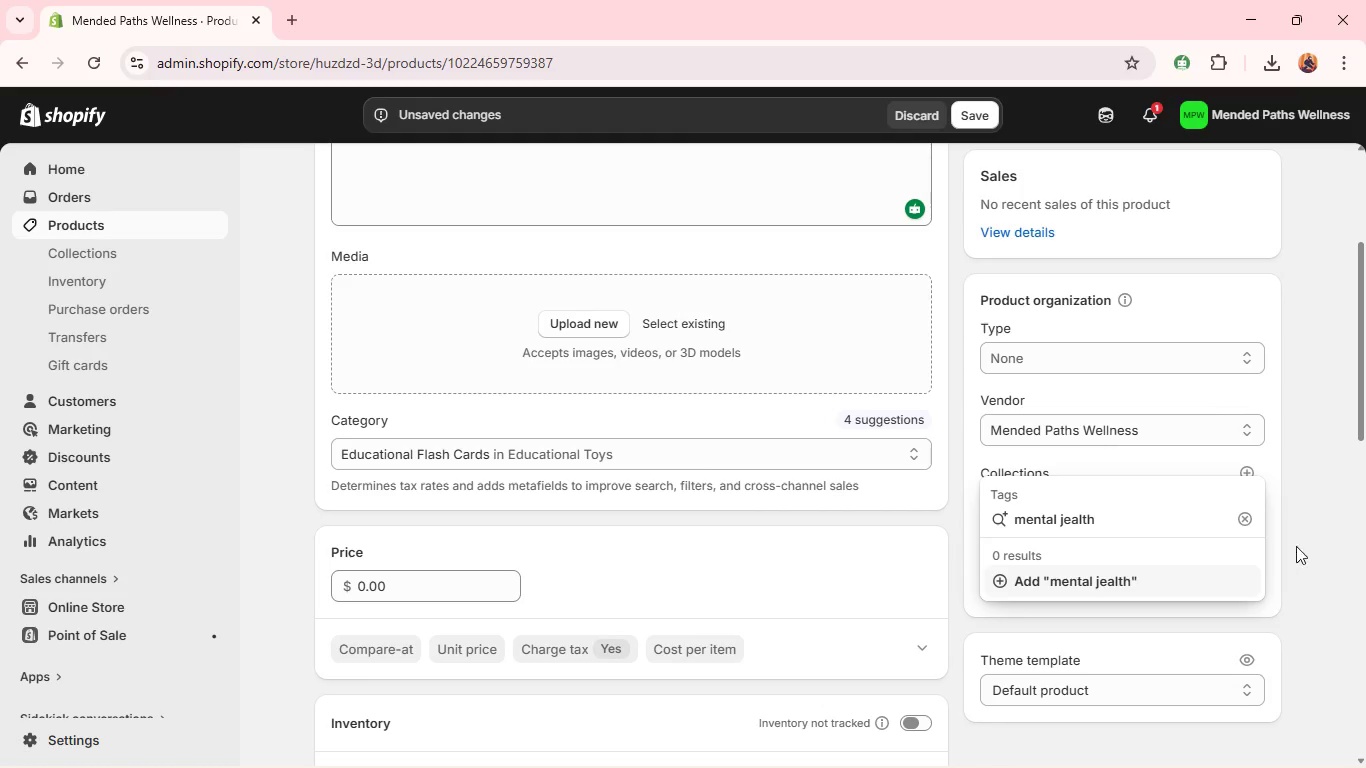 
wait(7.72)
 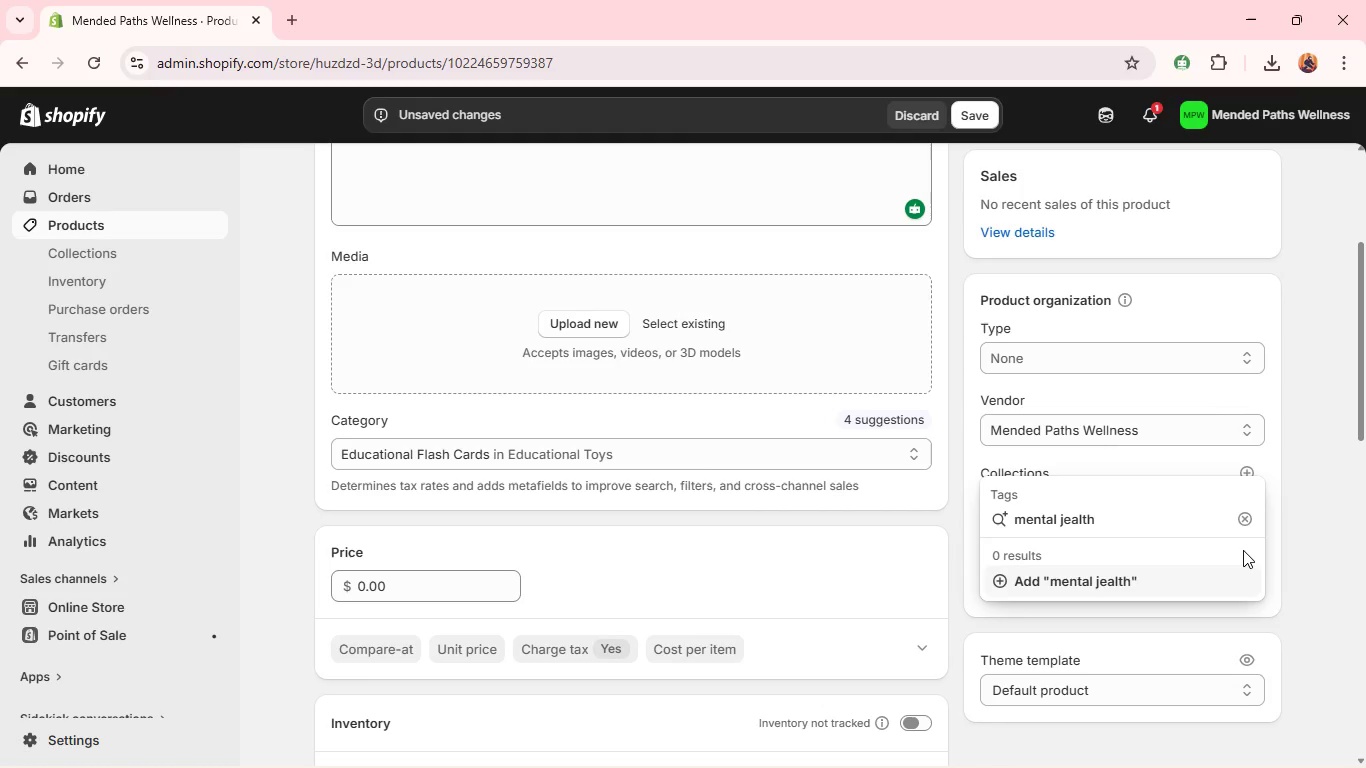 
double_click([1064, 520])
 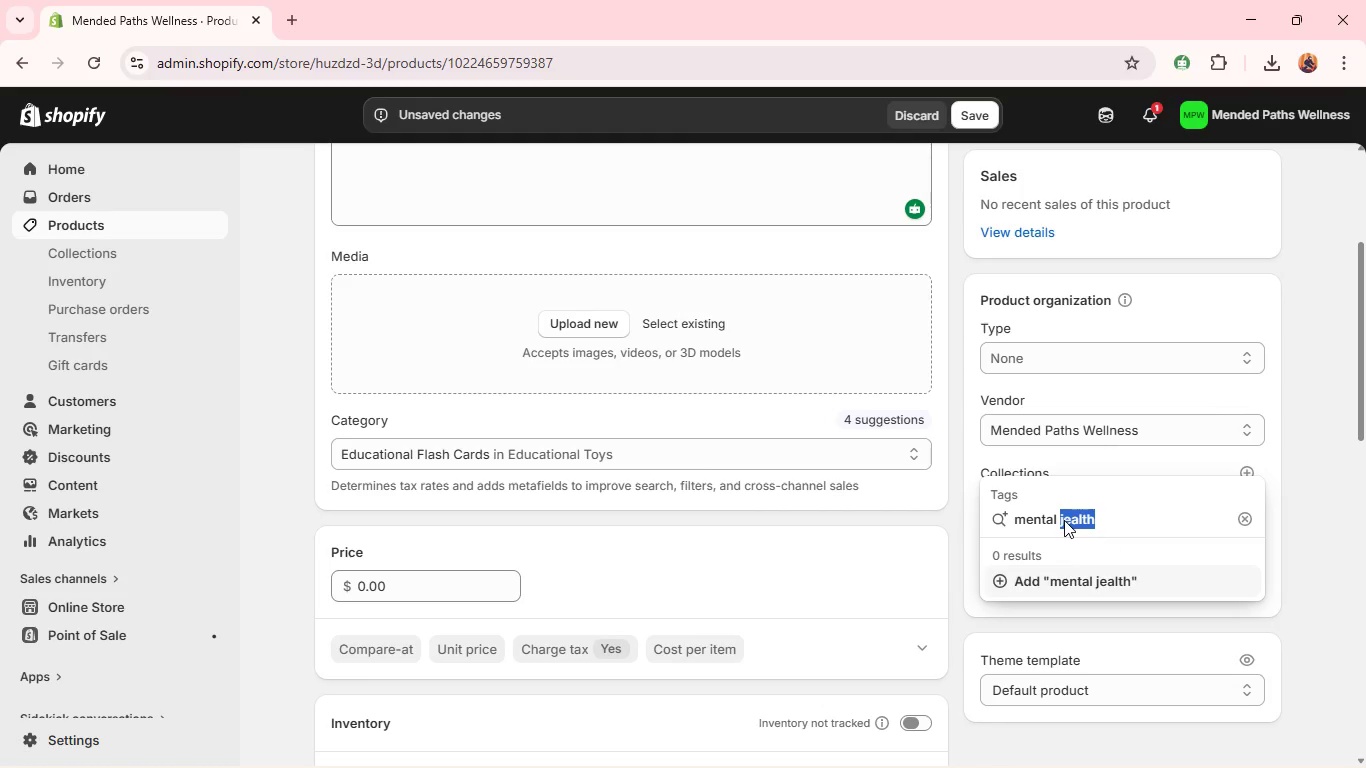 
type(health)
 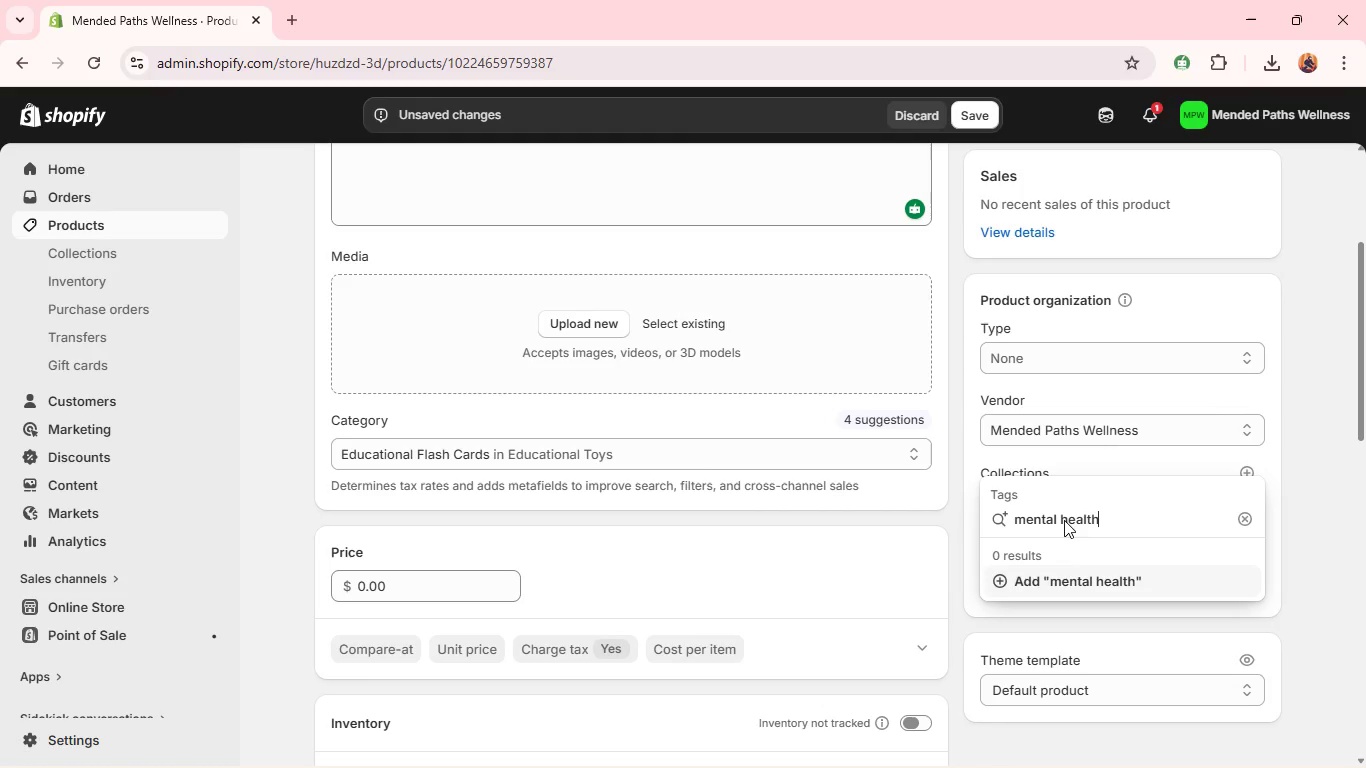 
key(Enter)
 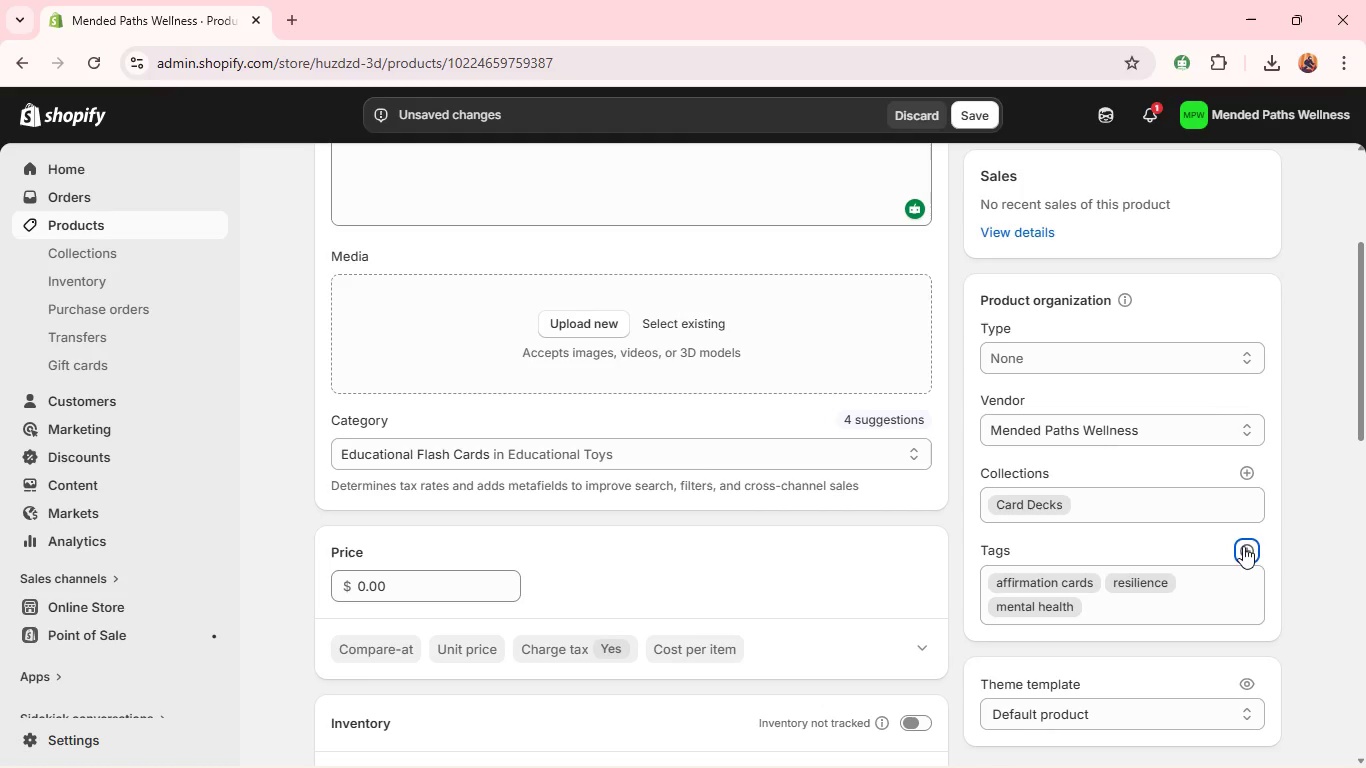 
left_click([1244, 547])
 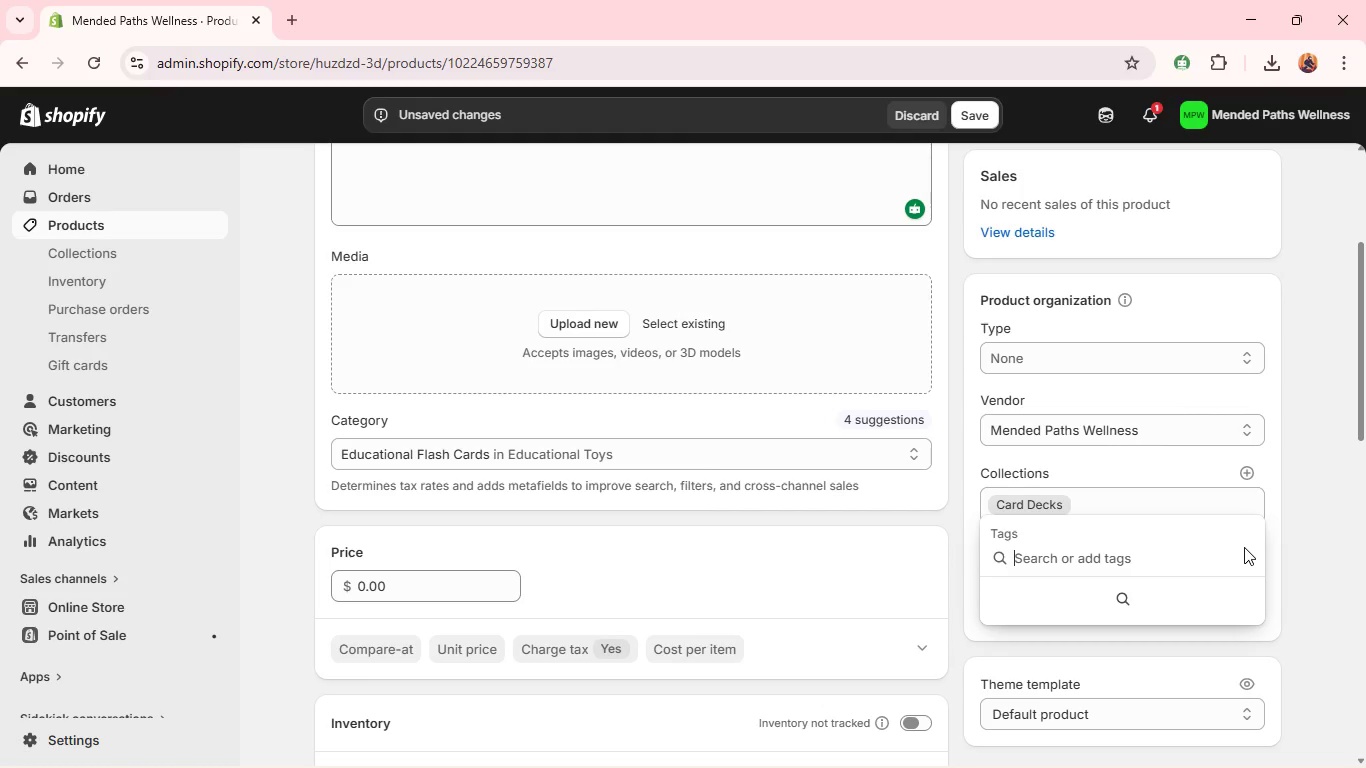 
type(self growth)
 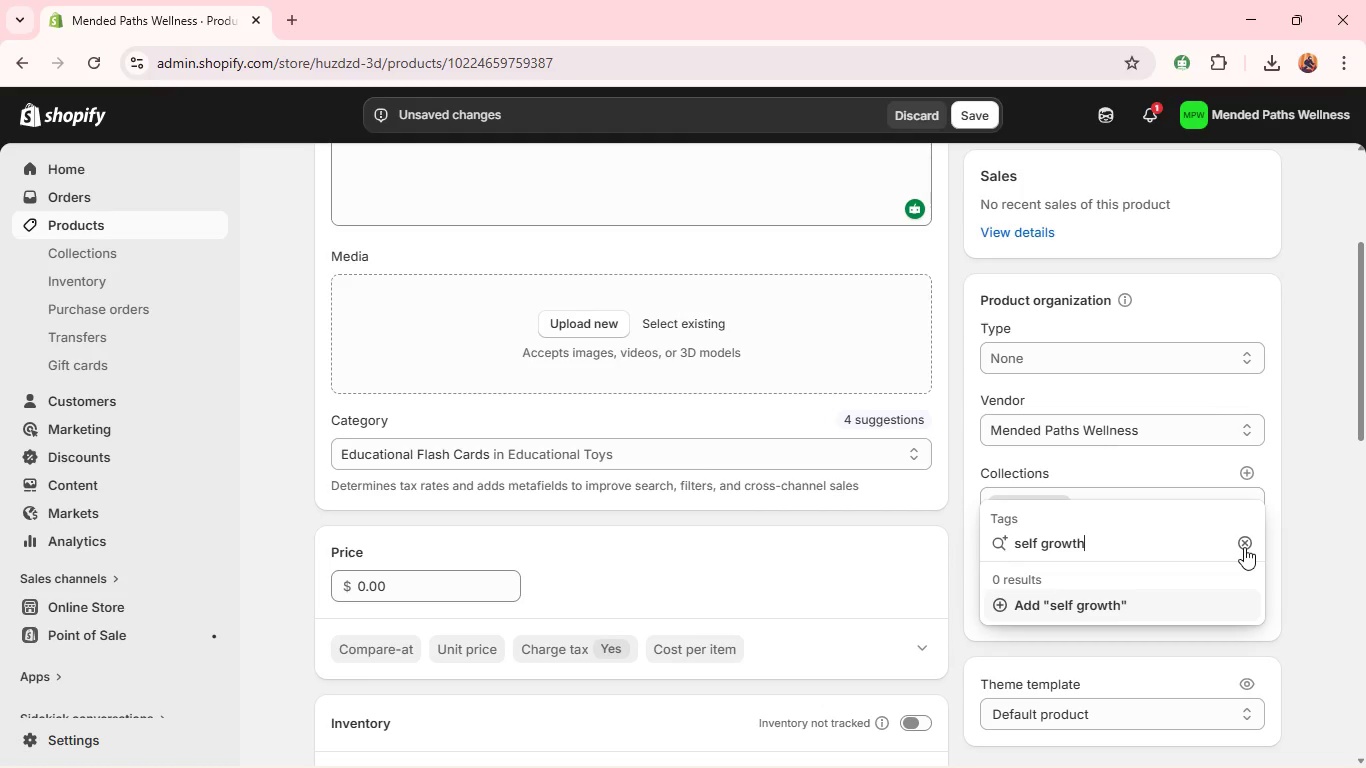 
key(Enter)
 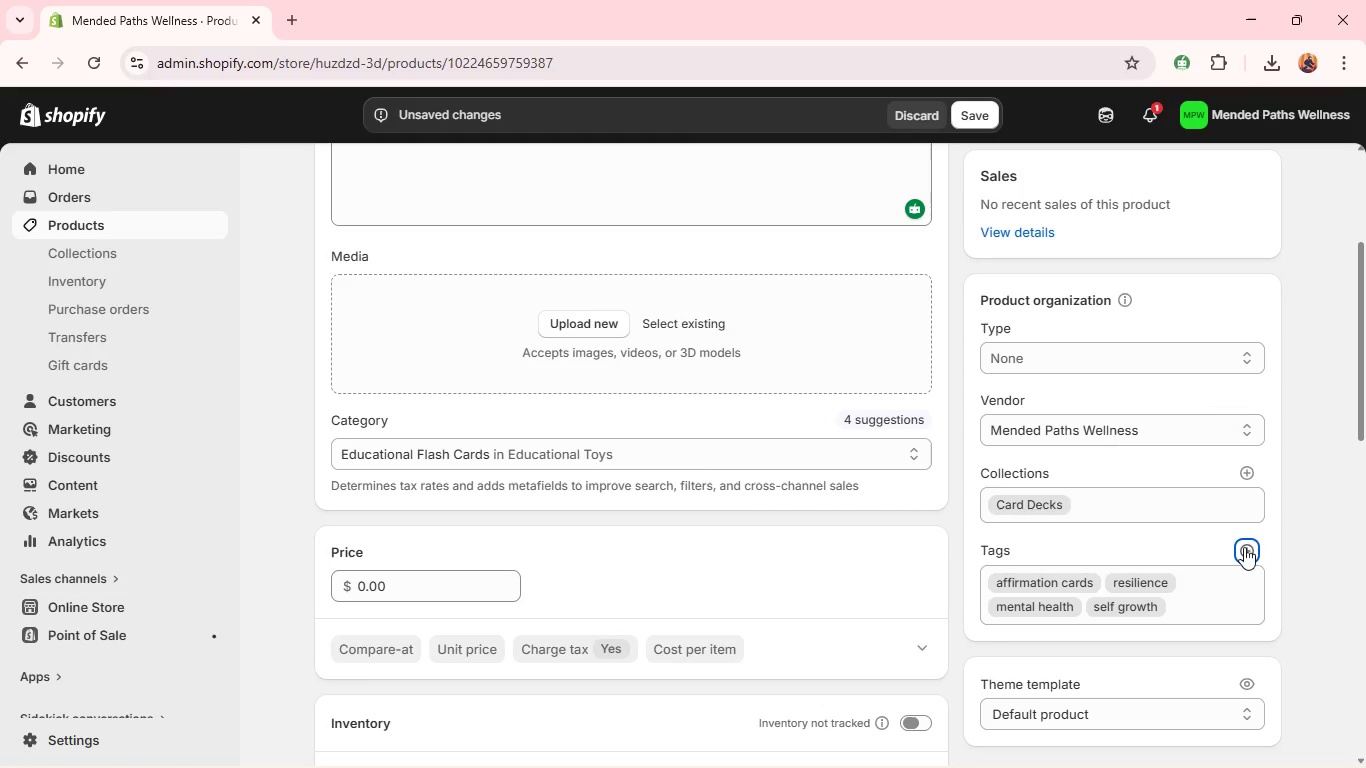 
type(th)
 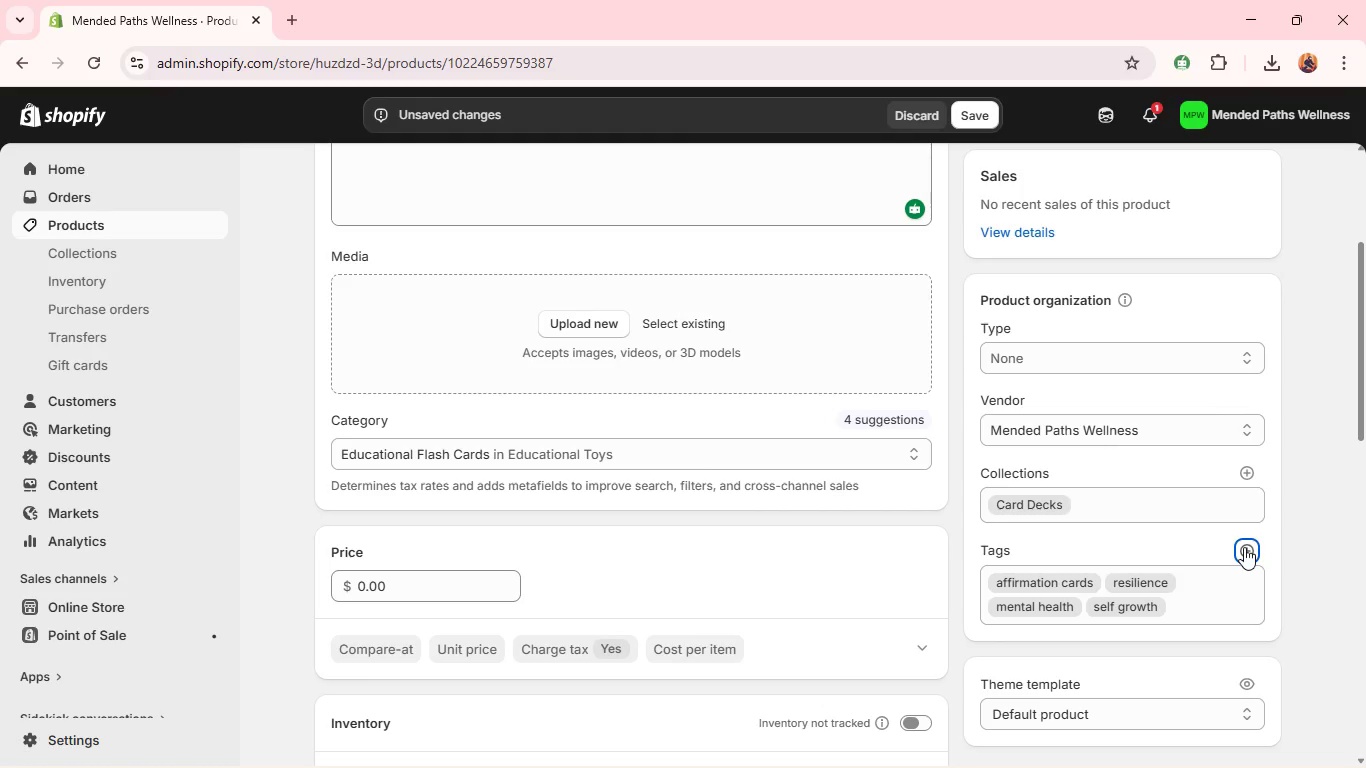 
left_click([1244, 547])
 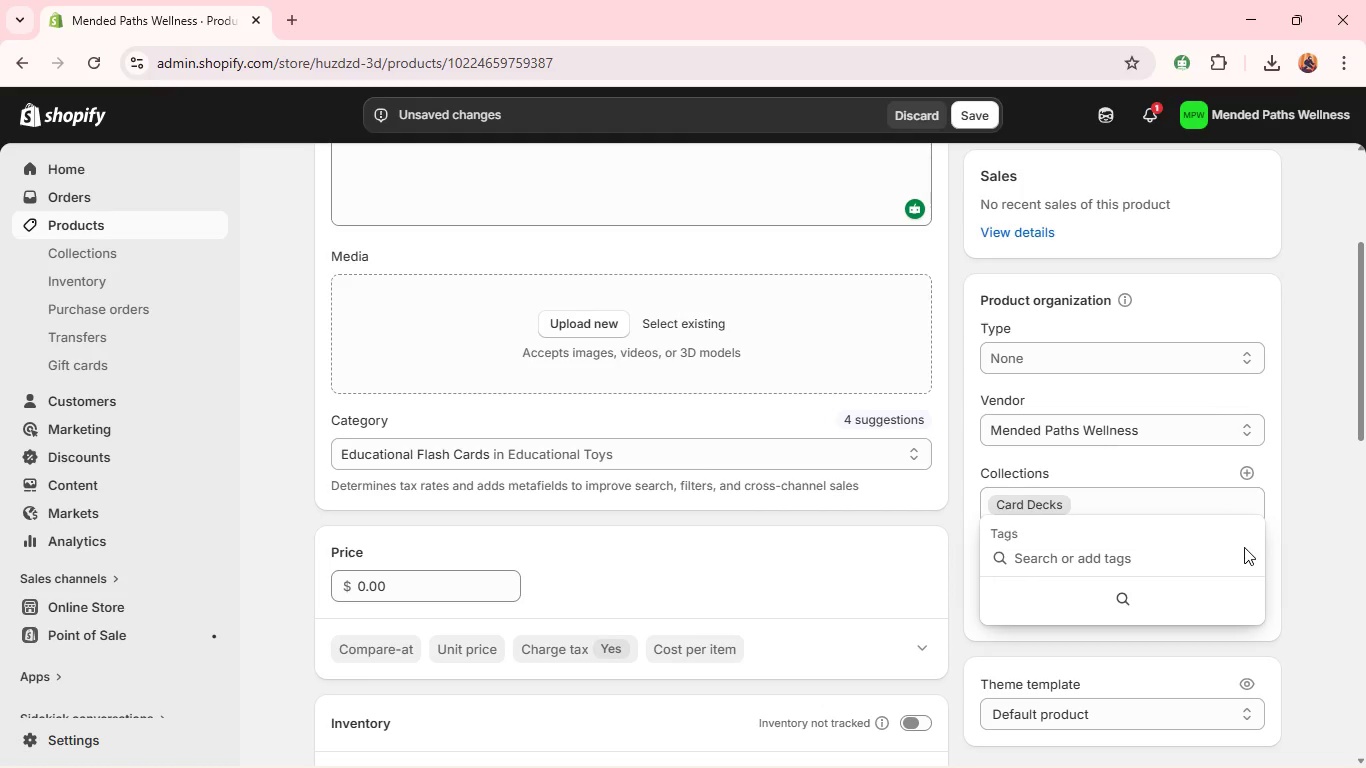 
type(therapy tools)
 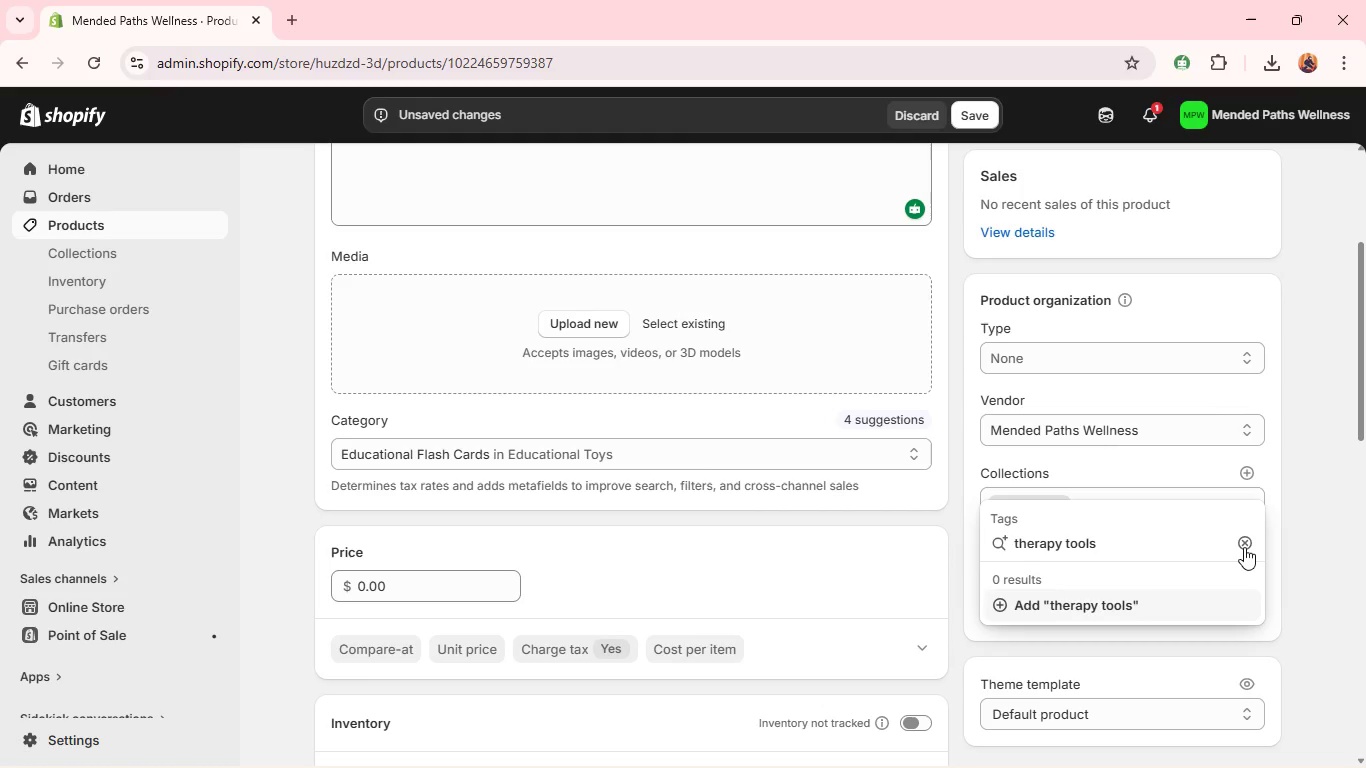 
key(Enter)
 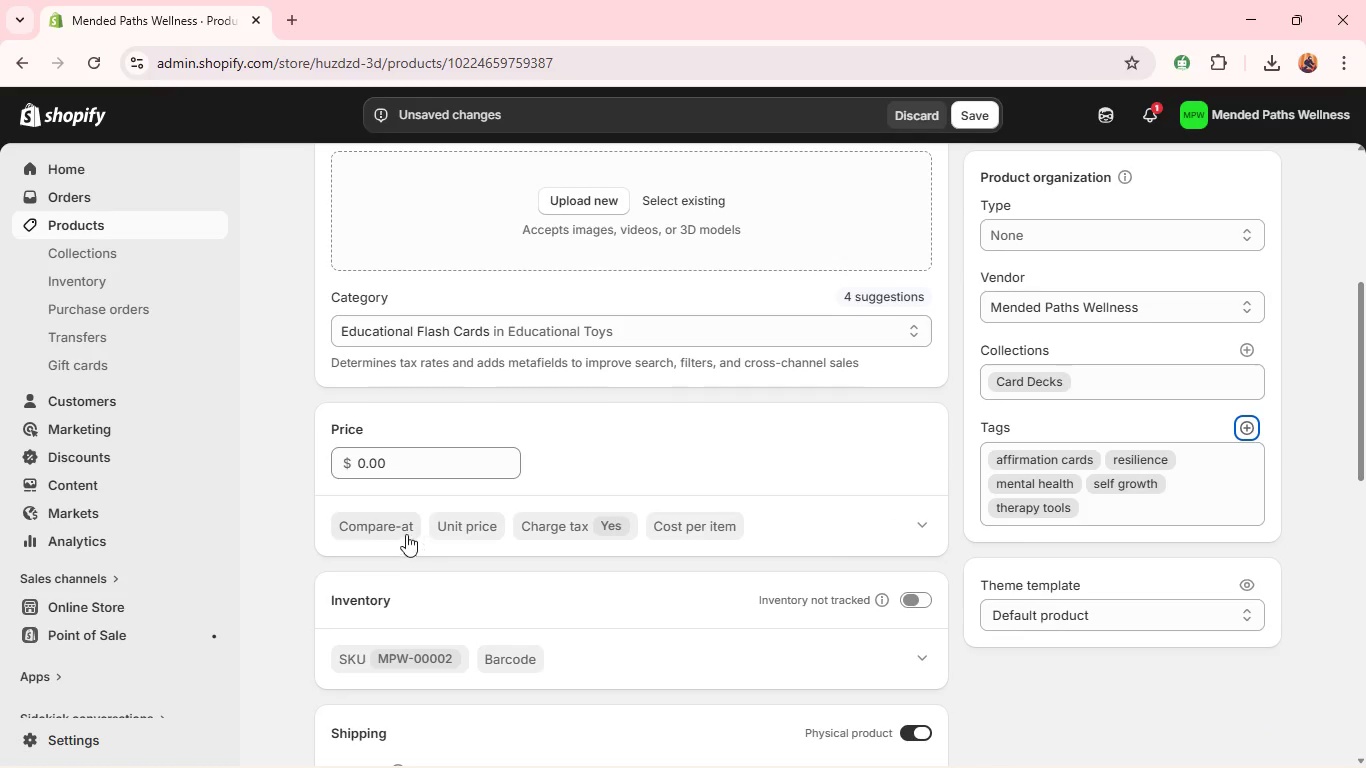 
double_click([390, 454])
 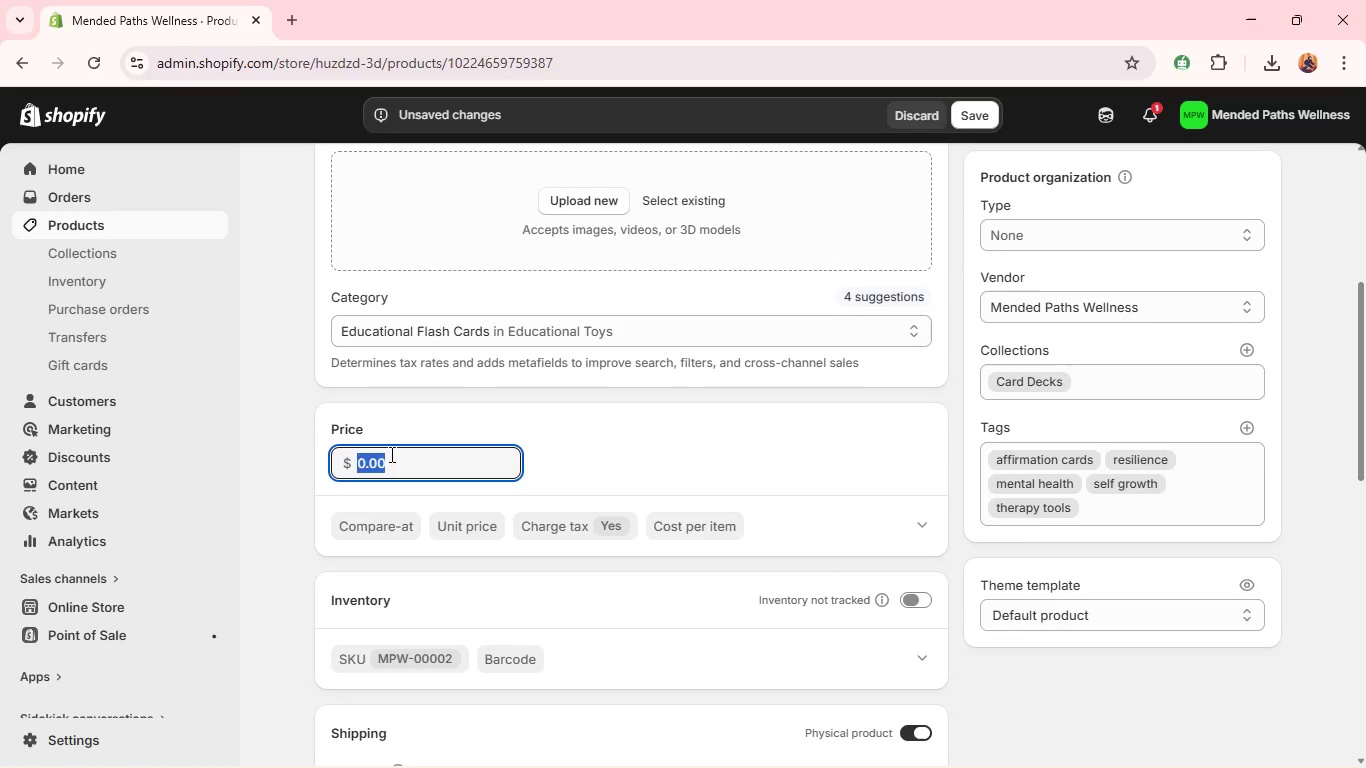 
type(52)
 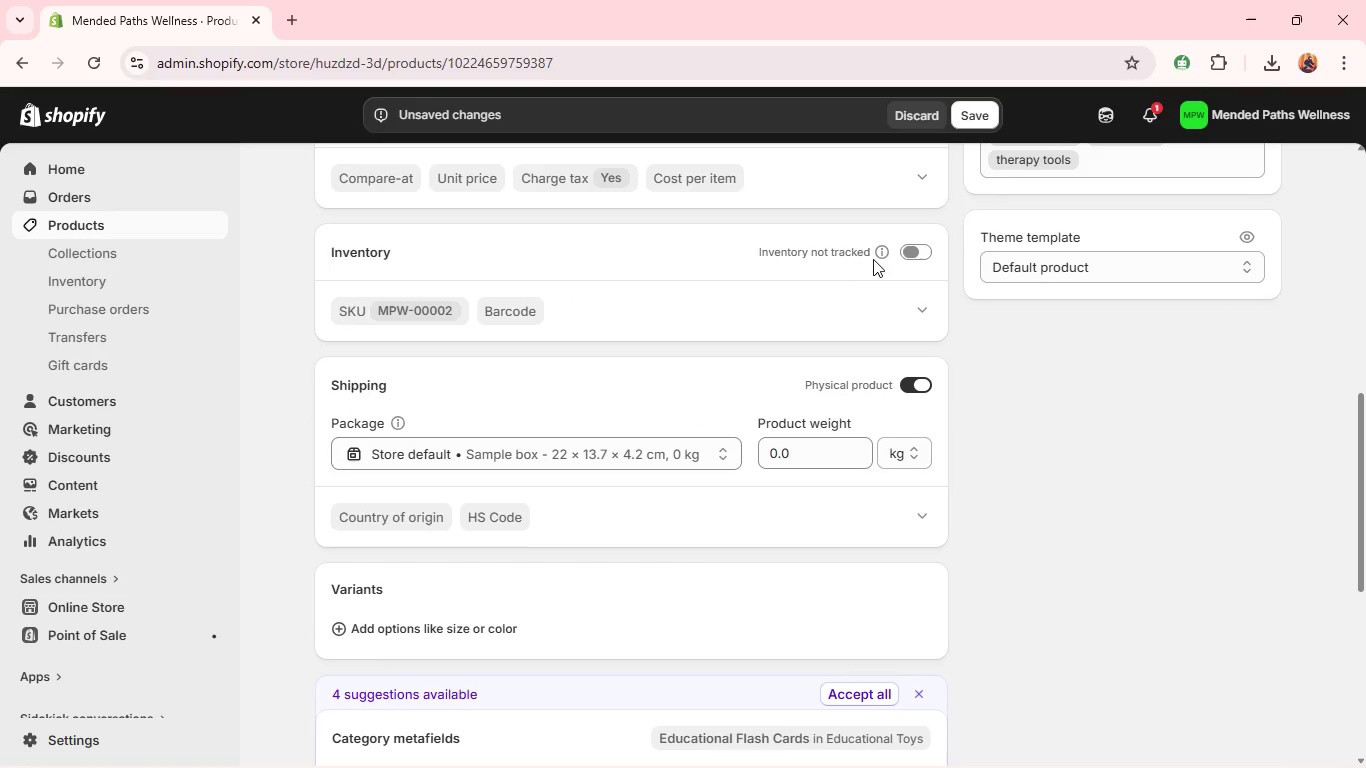 
left_click([930, 253])
 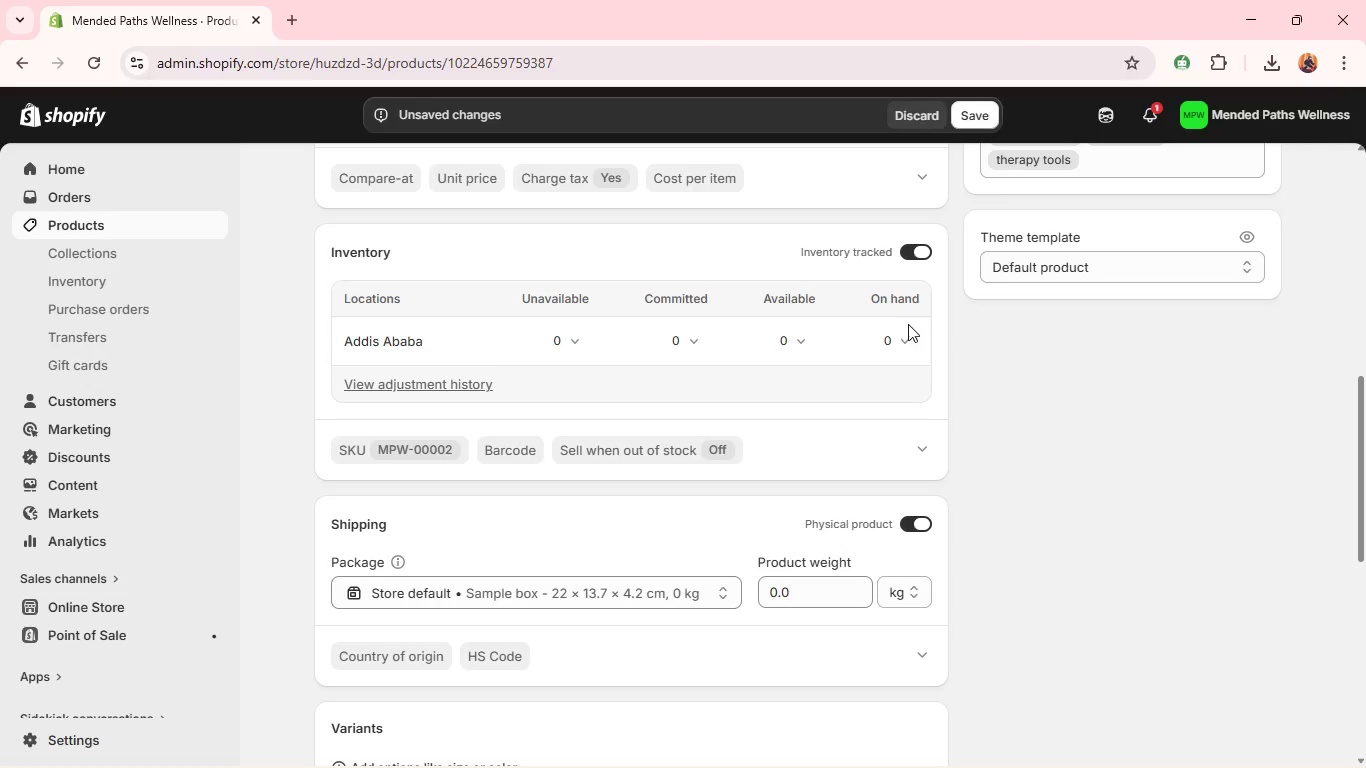 
left_click([903, 351])
 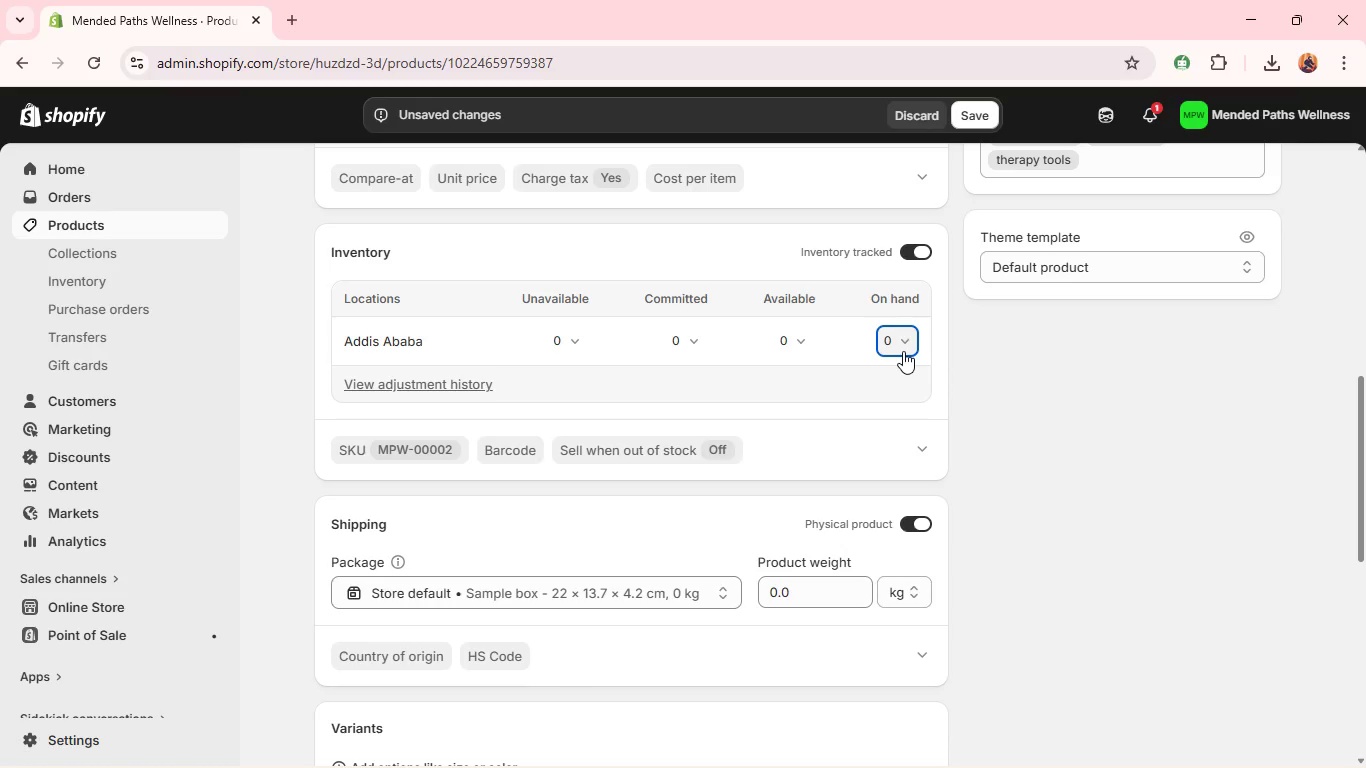 
key(1)
 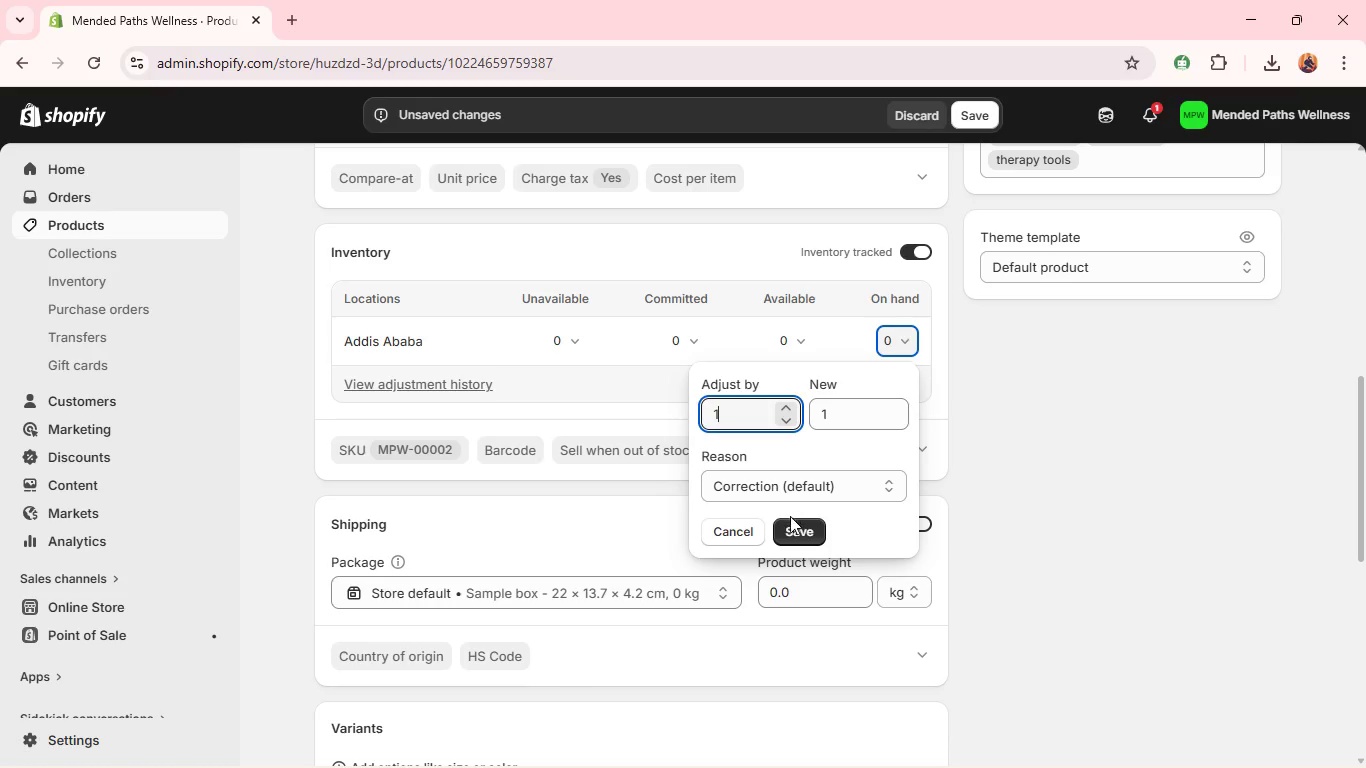 
left_click([793, 521])
 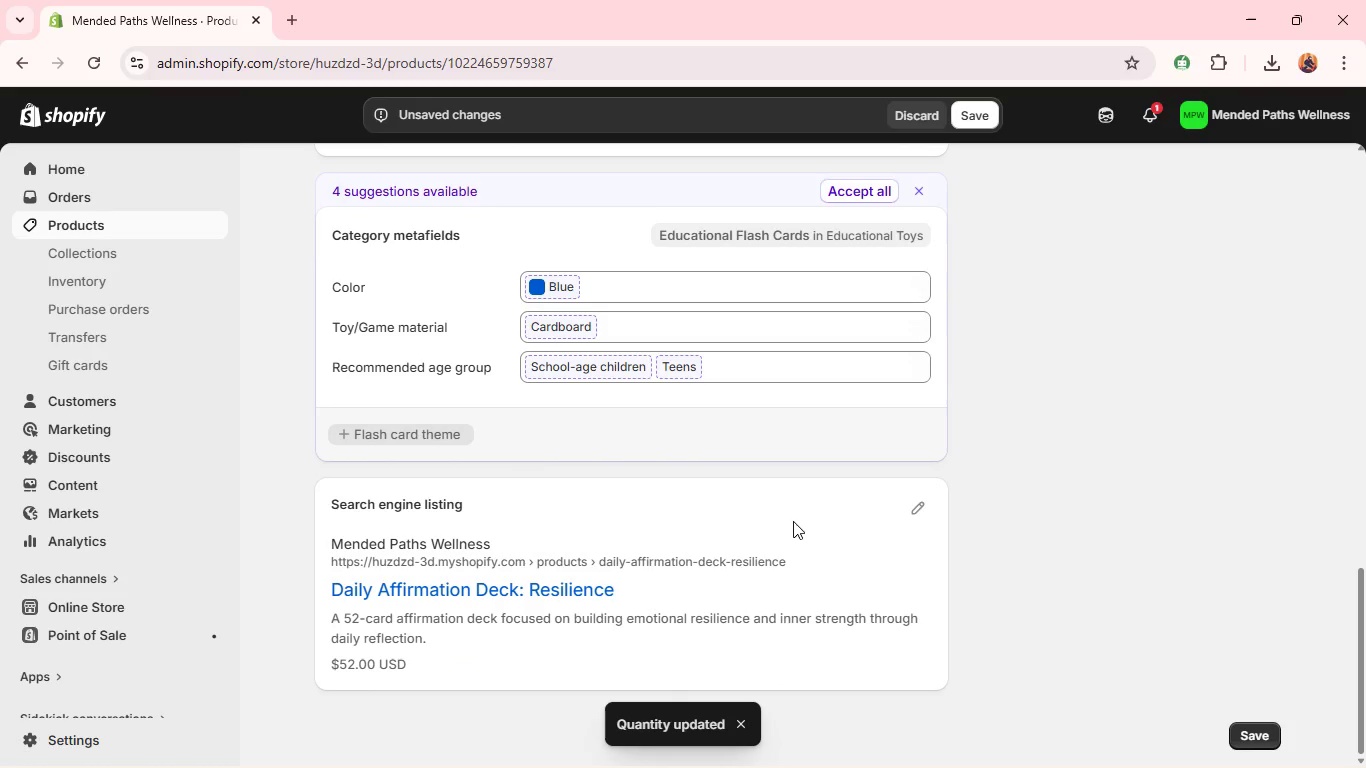 
wait(5.53)
 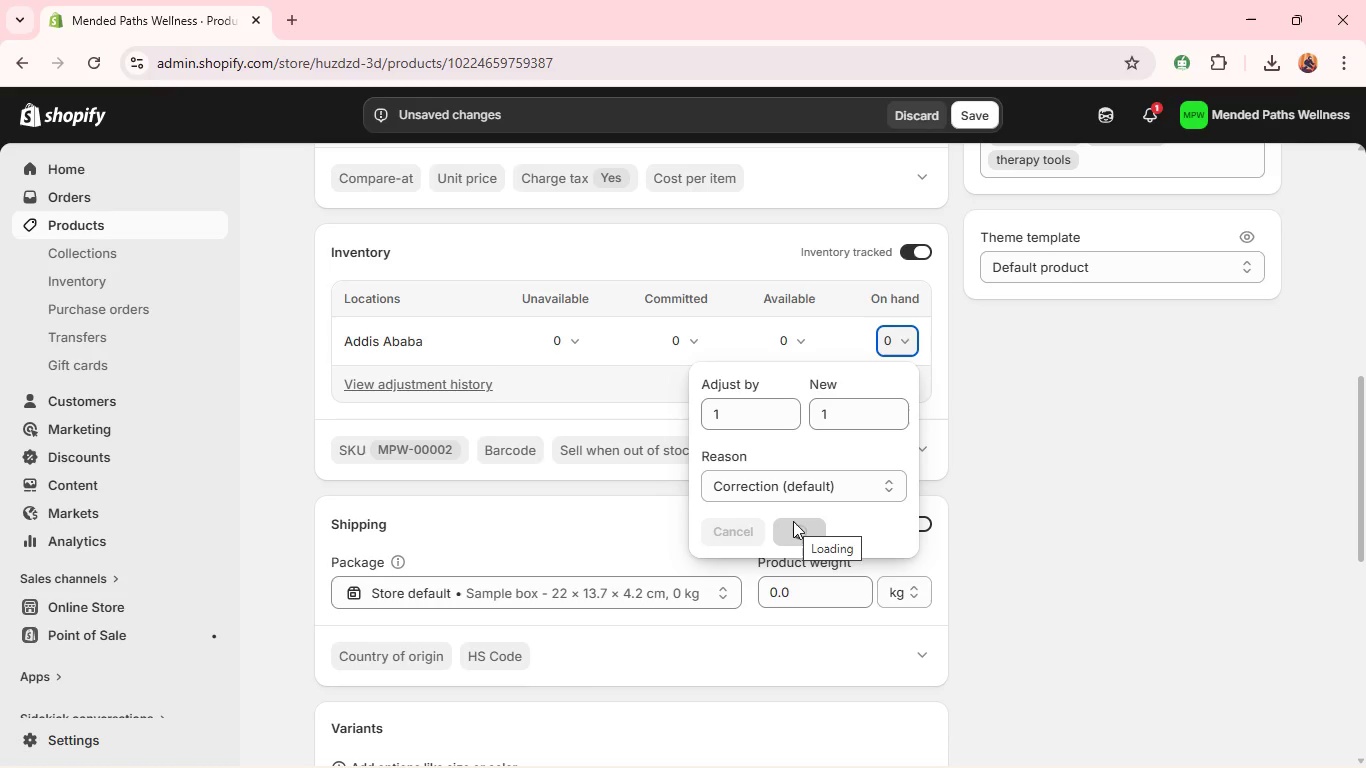 
left_click([919, 509])
 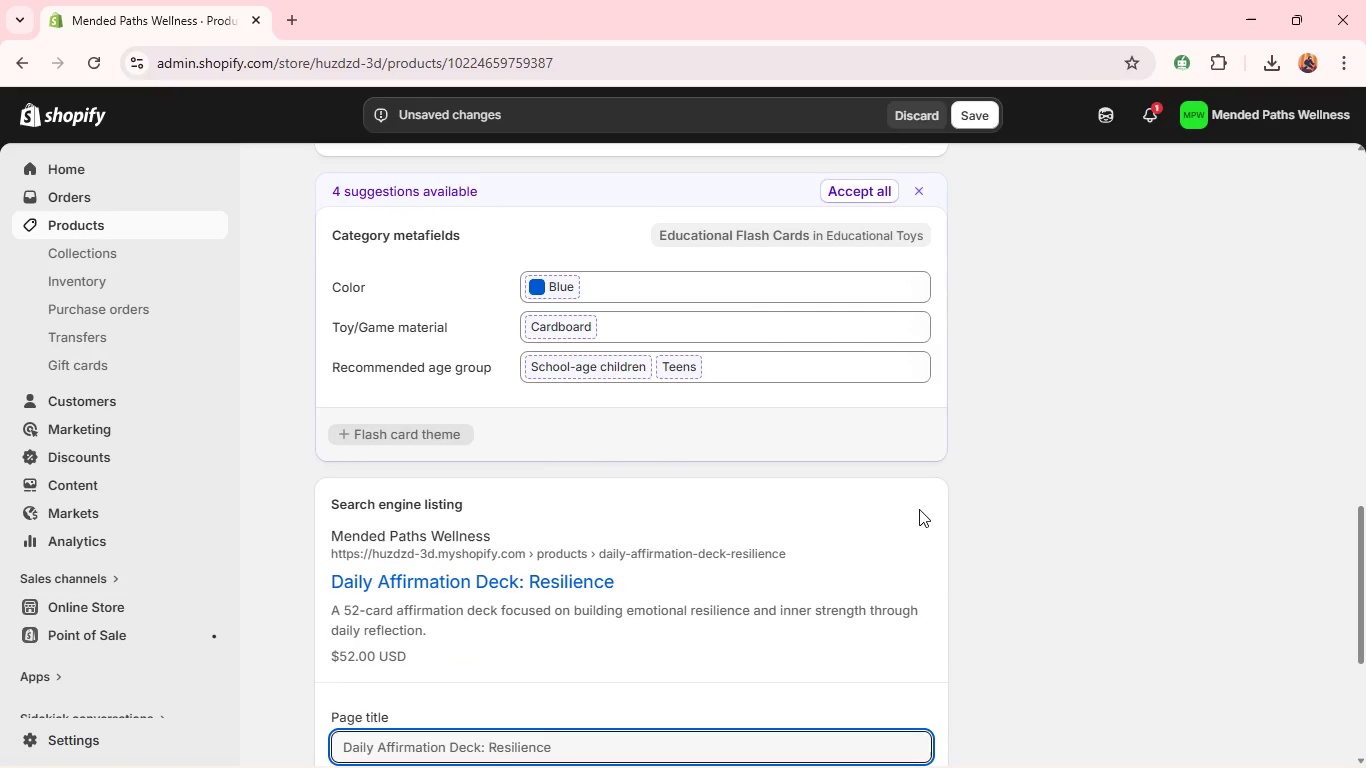 
wait(25.05)
 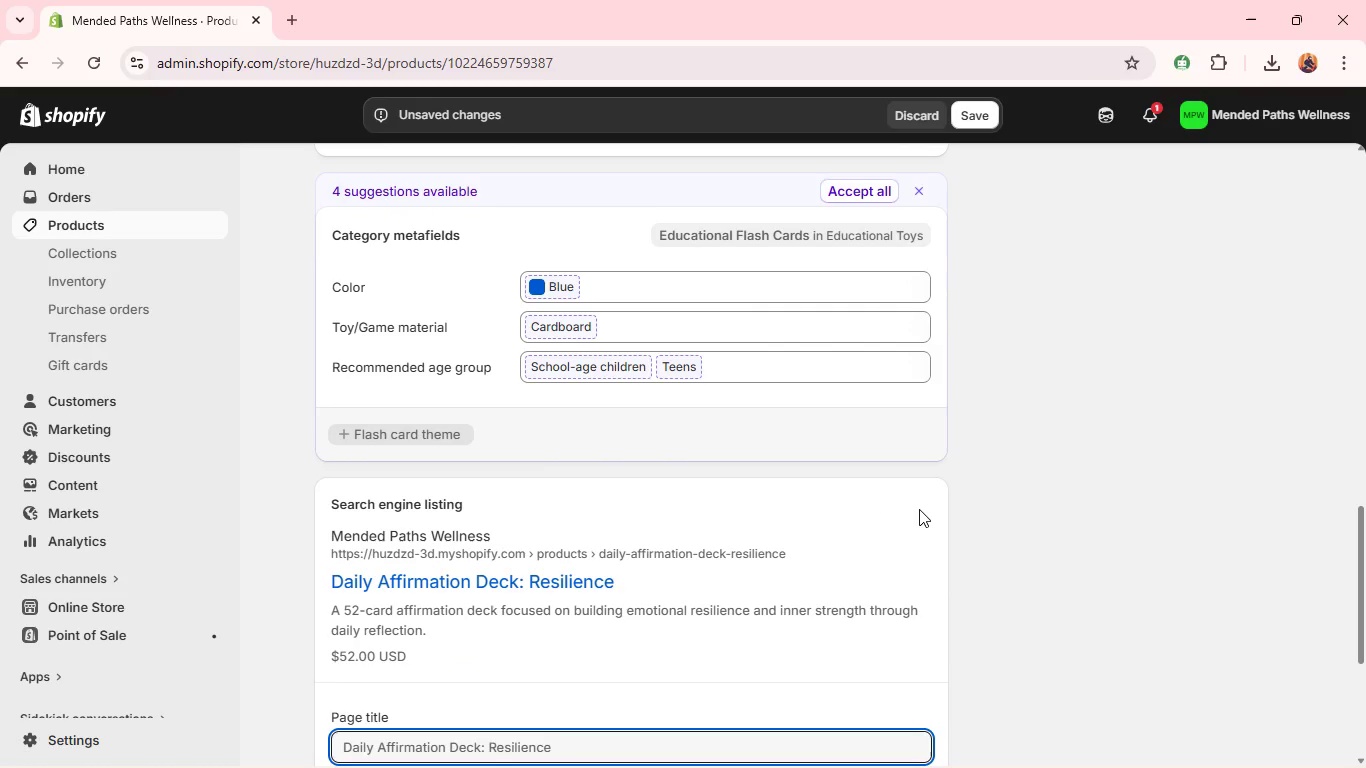 
type(was)
 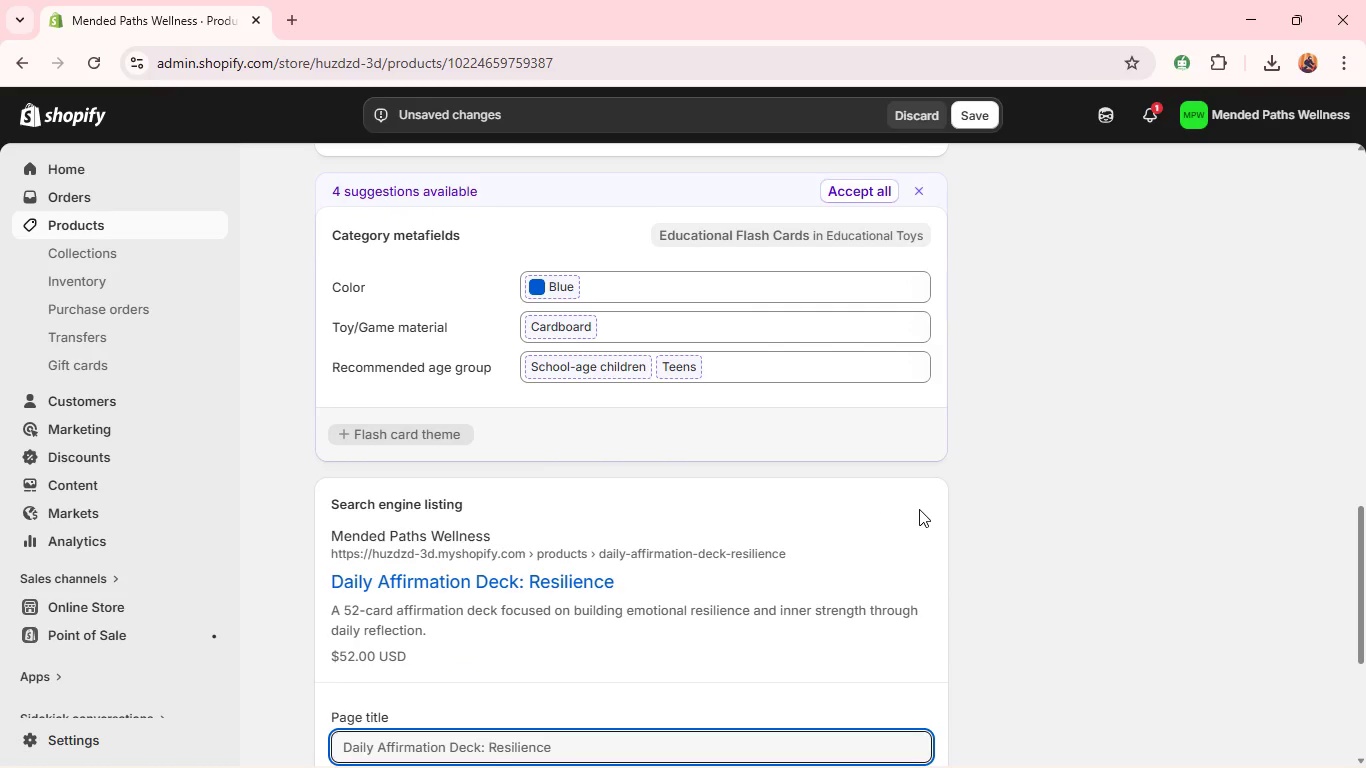 
key(Control+ControlLeft)
 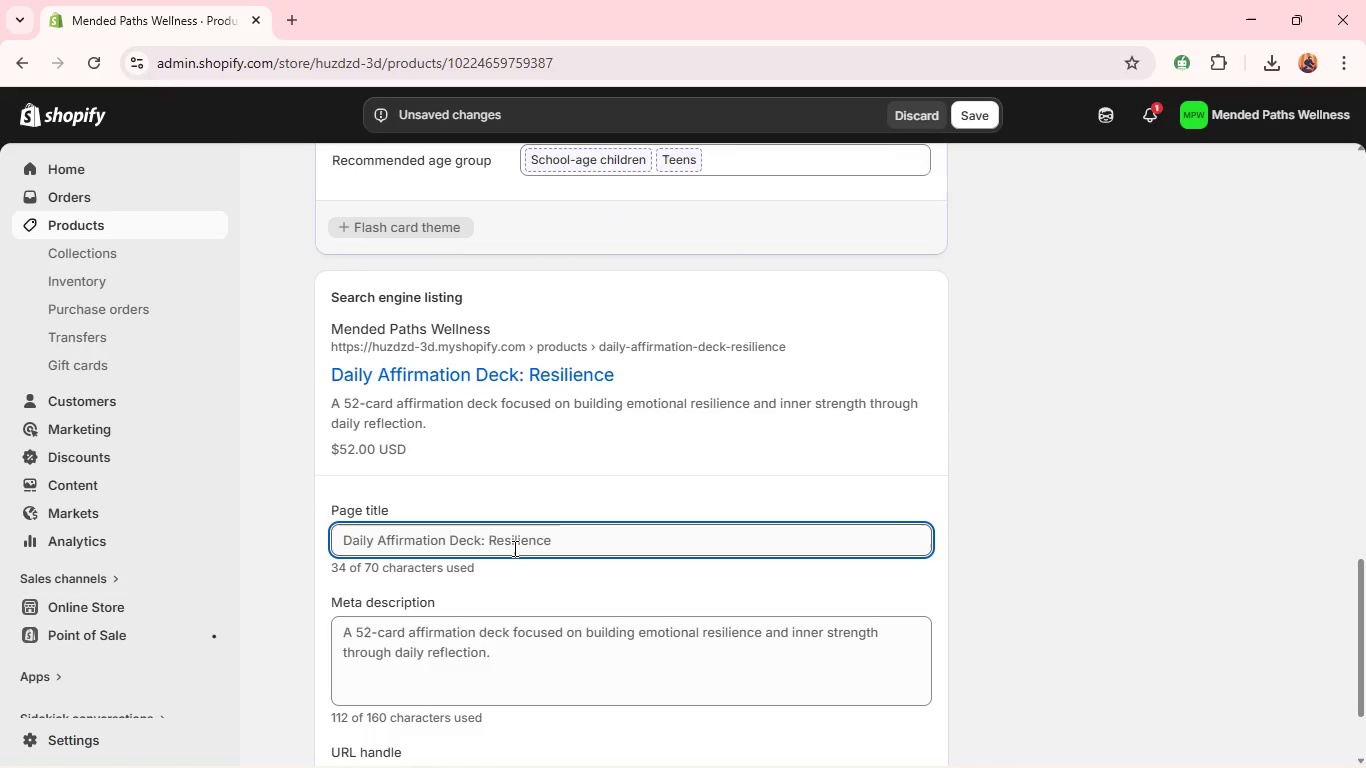 
wait(31.47)
 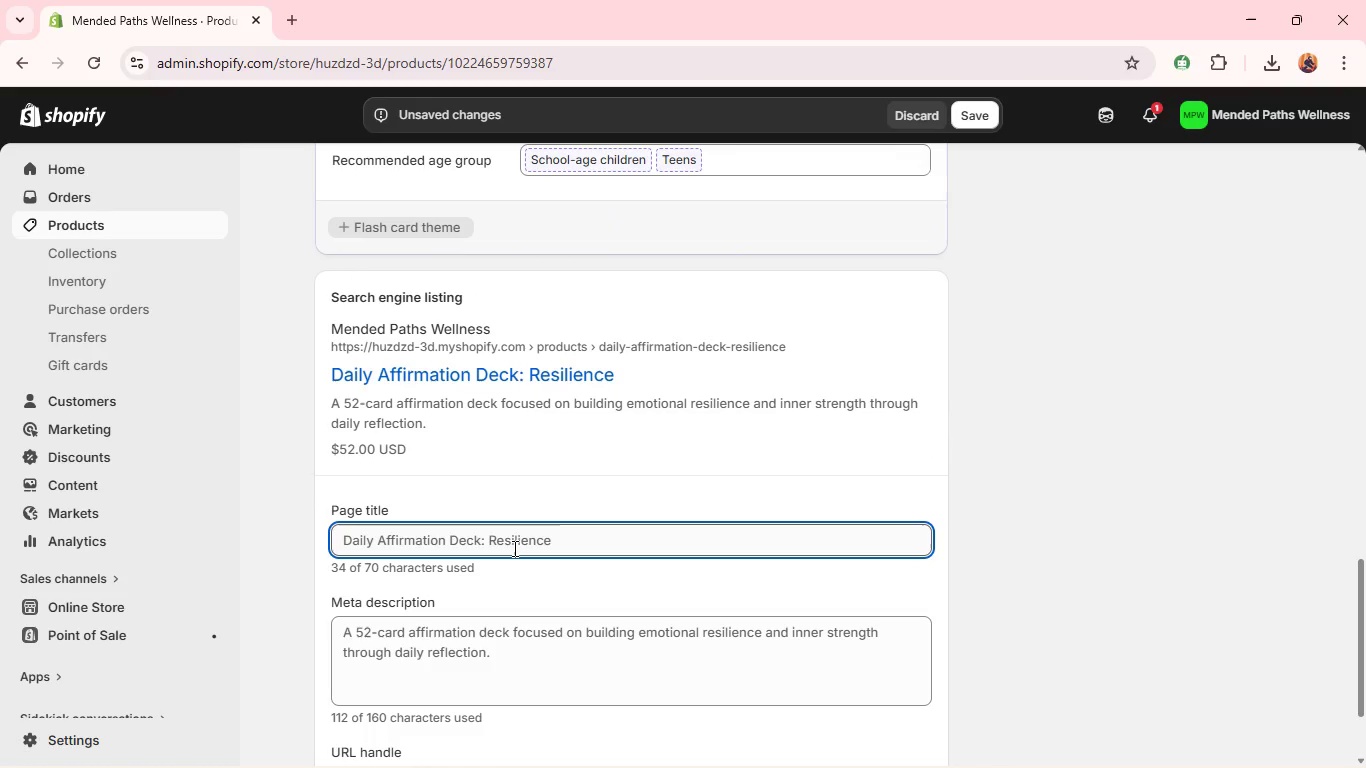 
left_click([491, 535])
 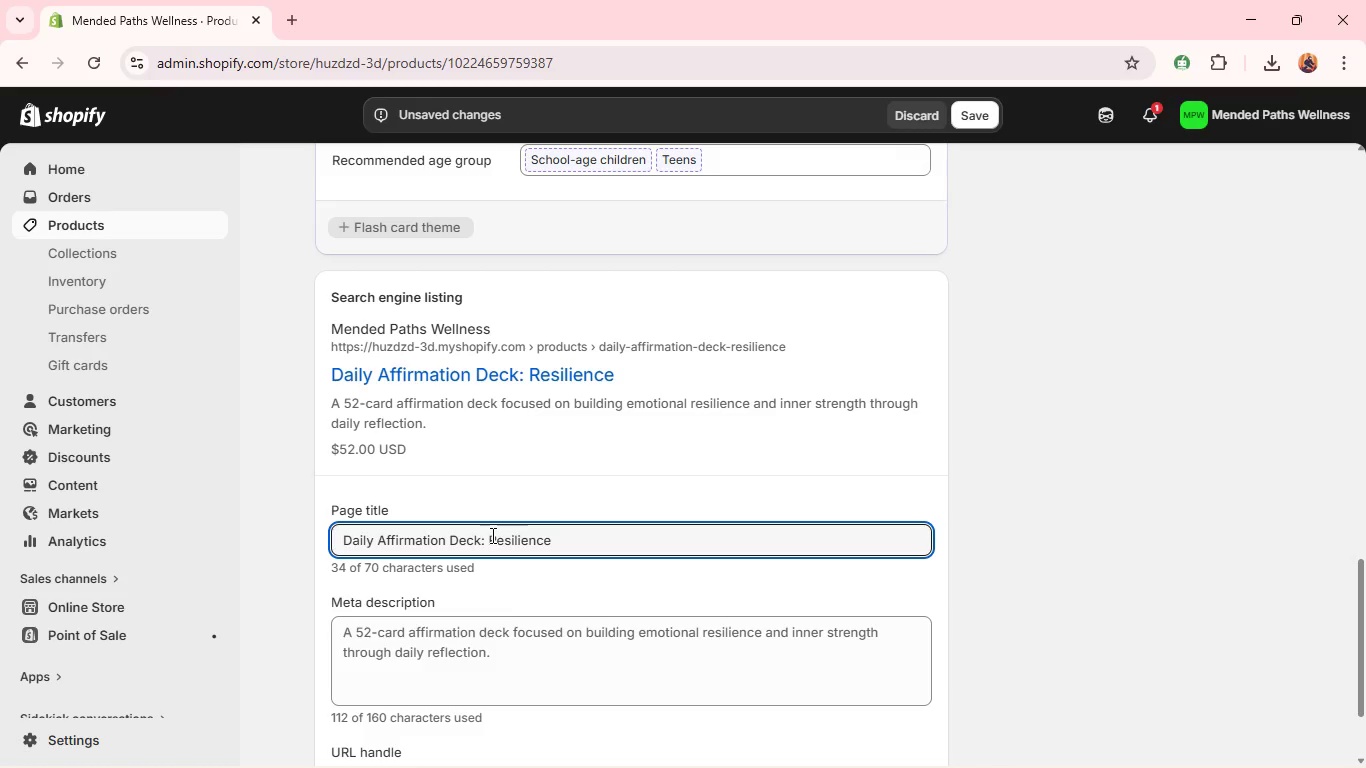 
hold_key(key=Backspace, duration=1.52)
 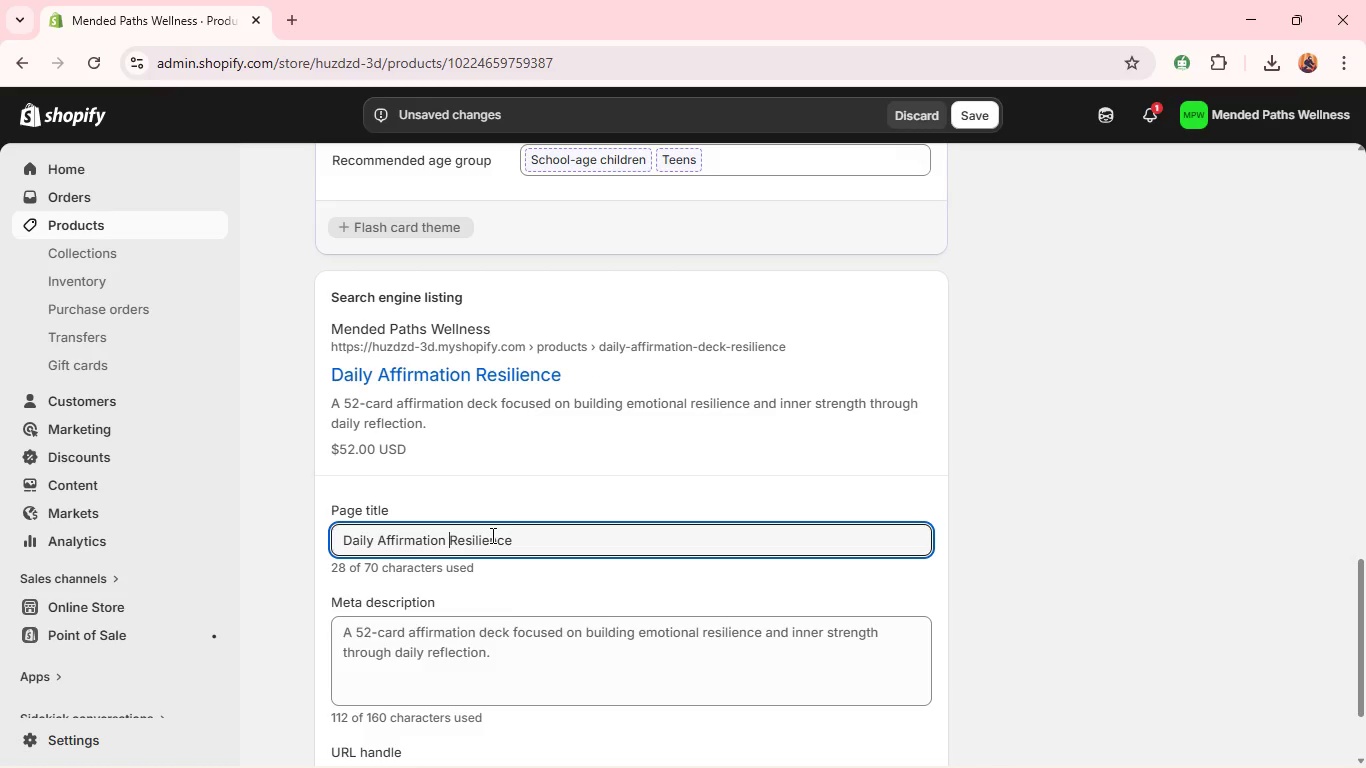 
hold_key(key=Backspace, duration=1.51)
 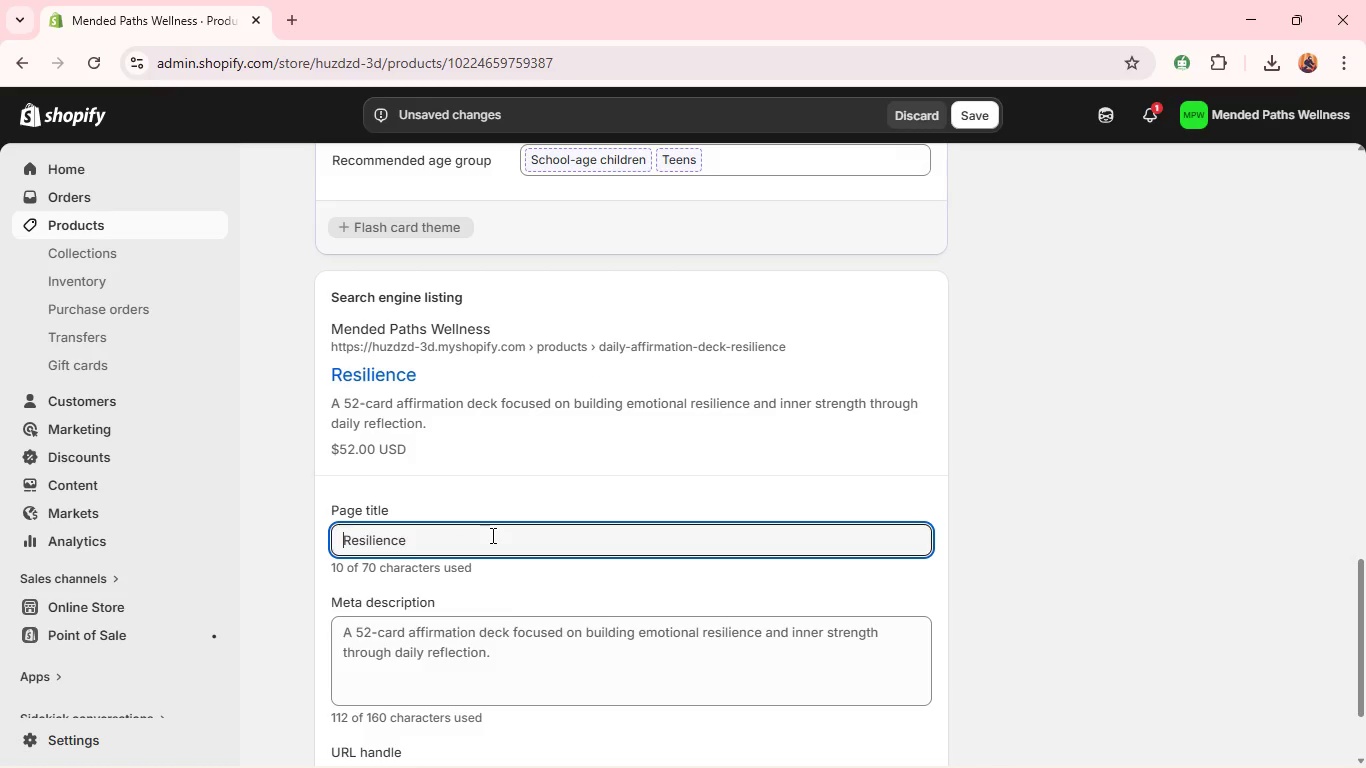 
hold_key(key=Backspace, duration=0.91)
 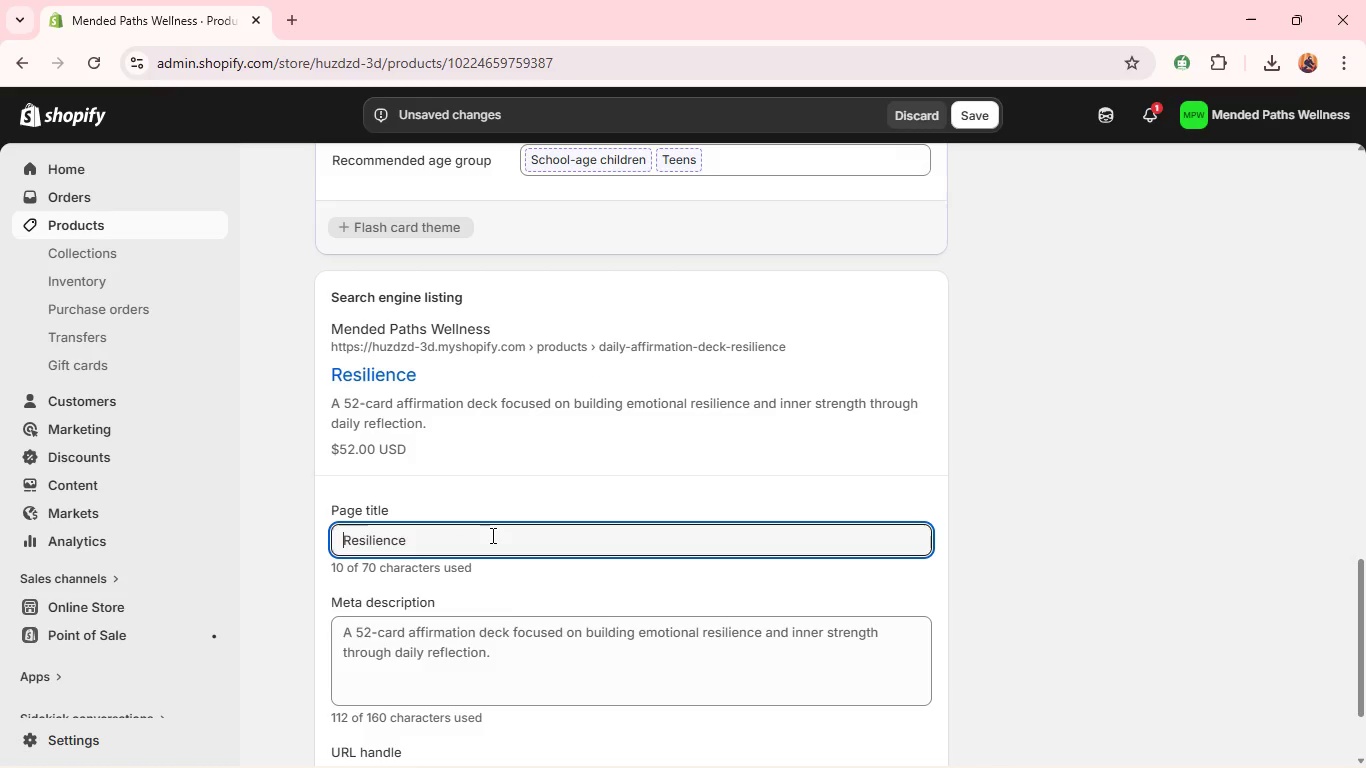 
hold_key(key=Backspace, duration=16.09)
 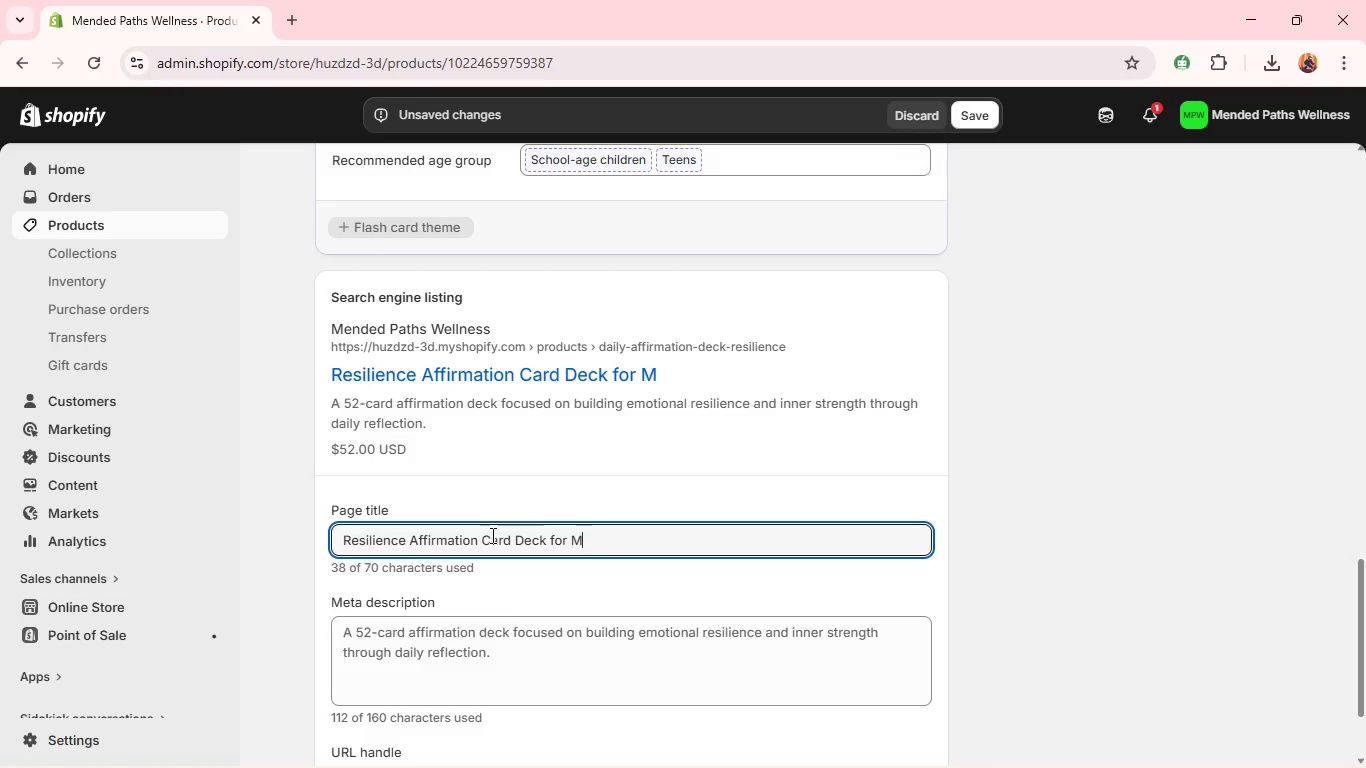 
left_click([491, 535])
 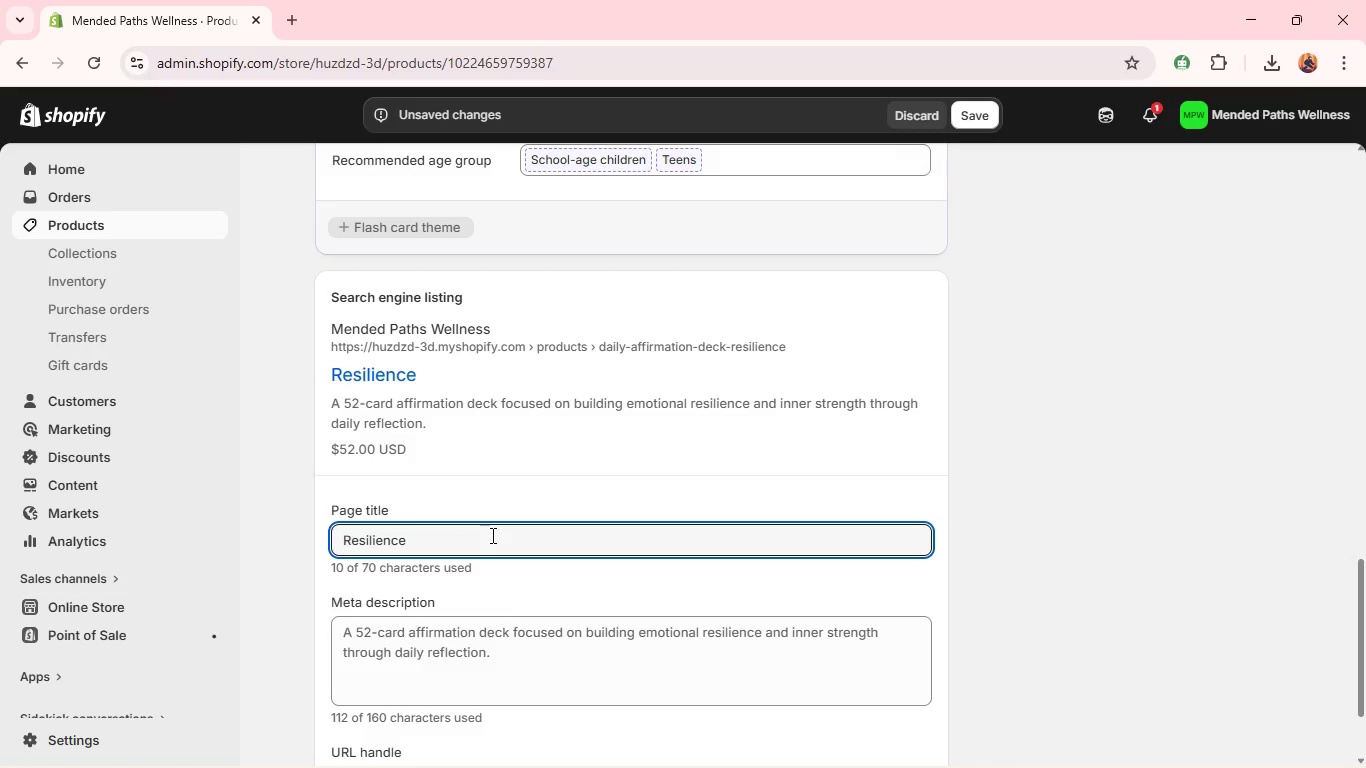 
key(Space)
 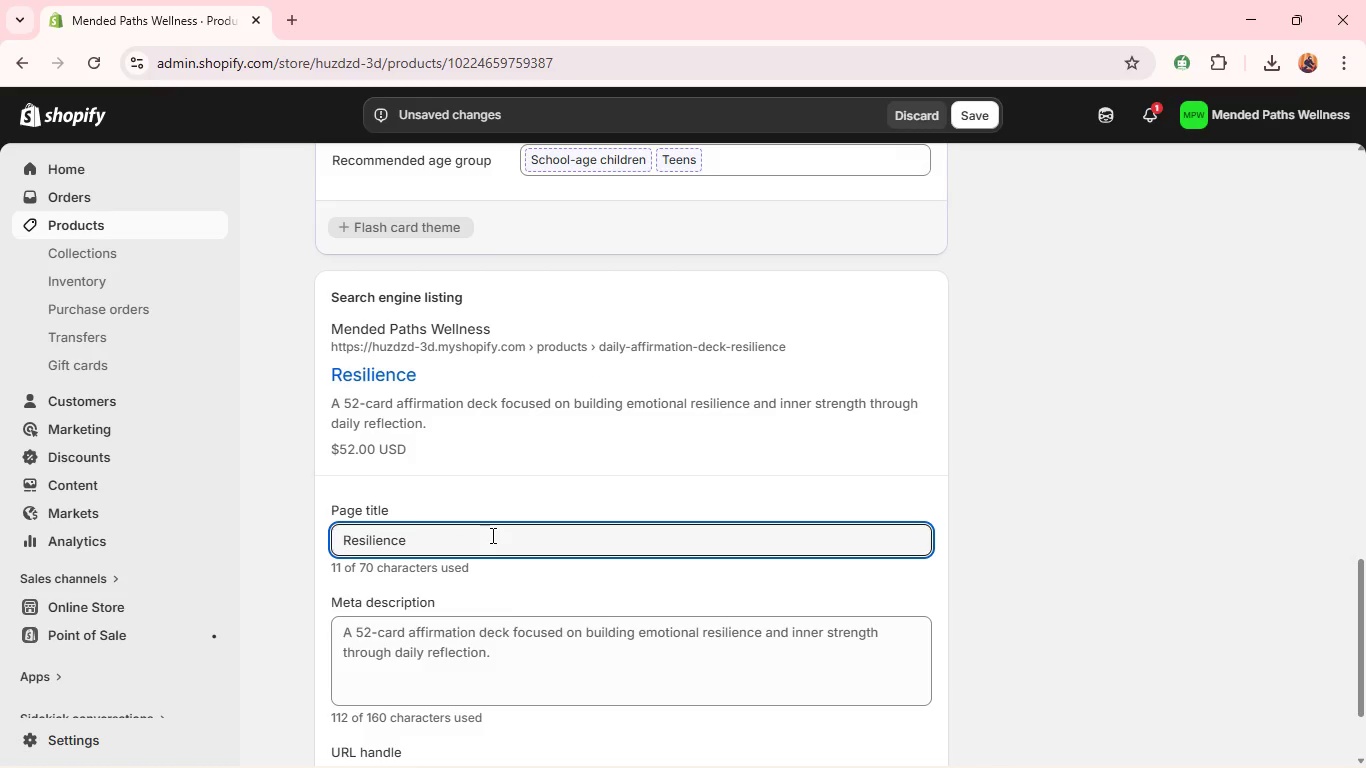 
type(Affirmation Card Deck for mMental Wellness)
 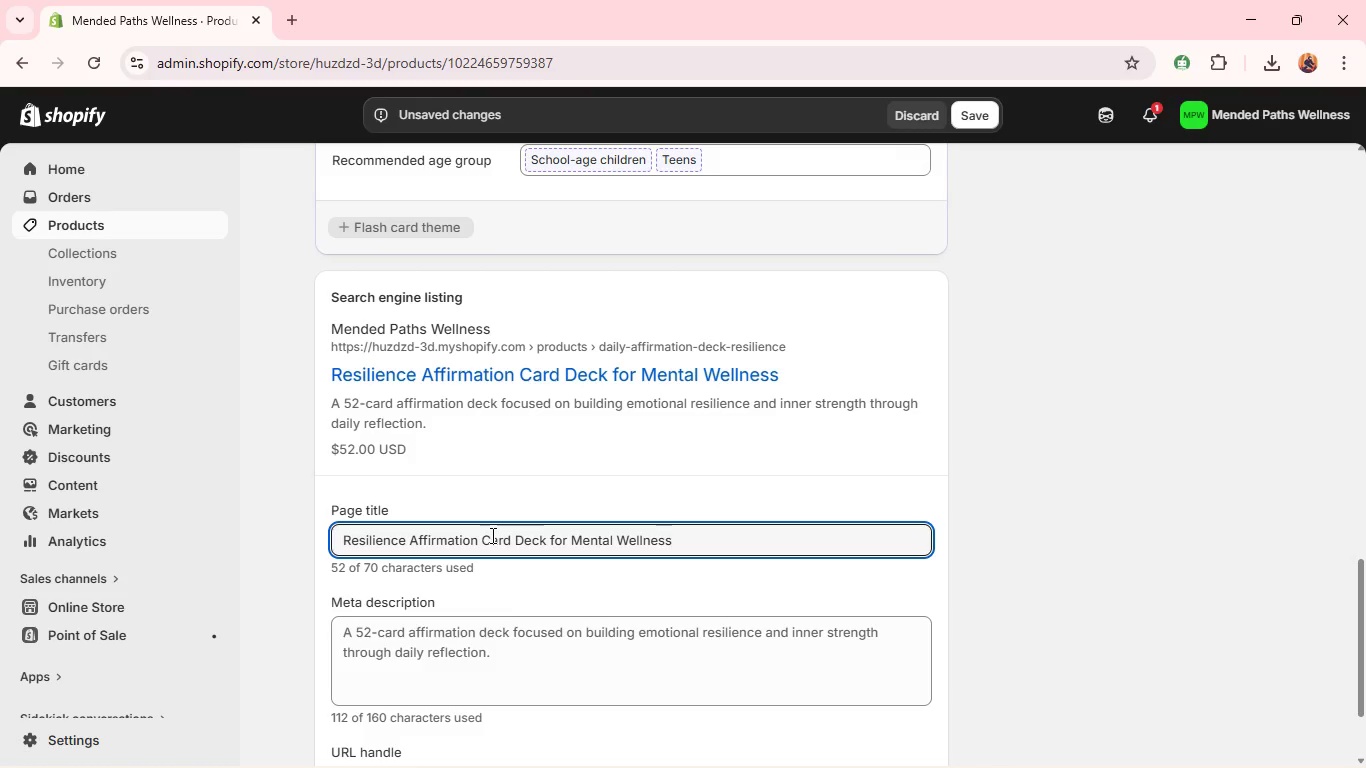 
key(Space)
 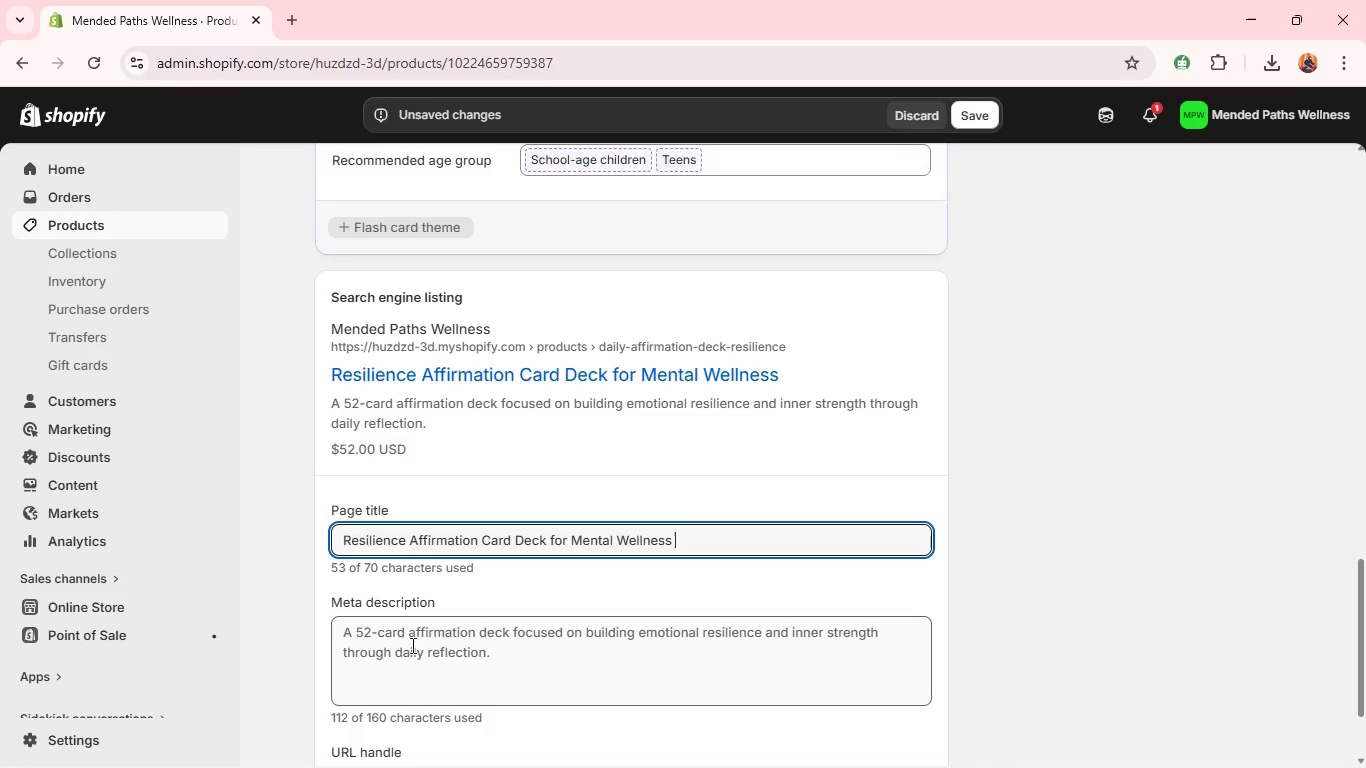 
left_click([409, 649])
 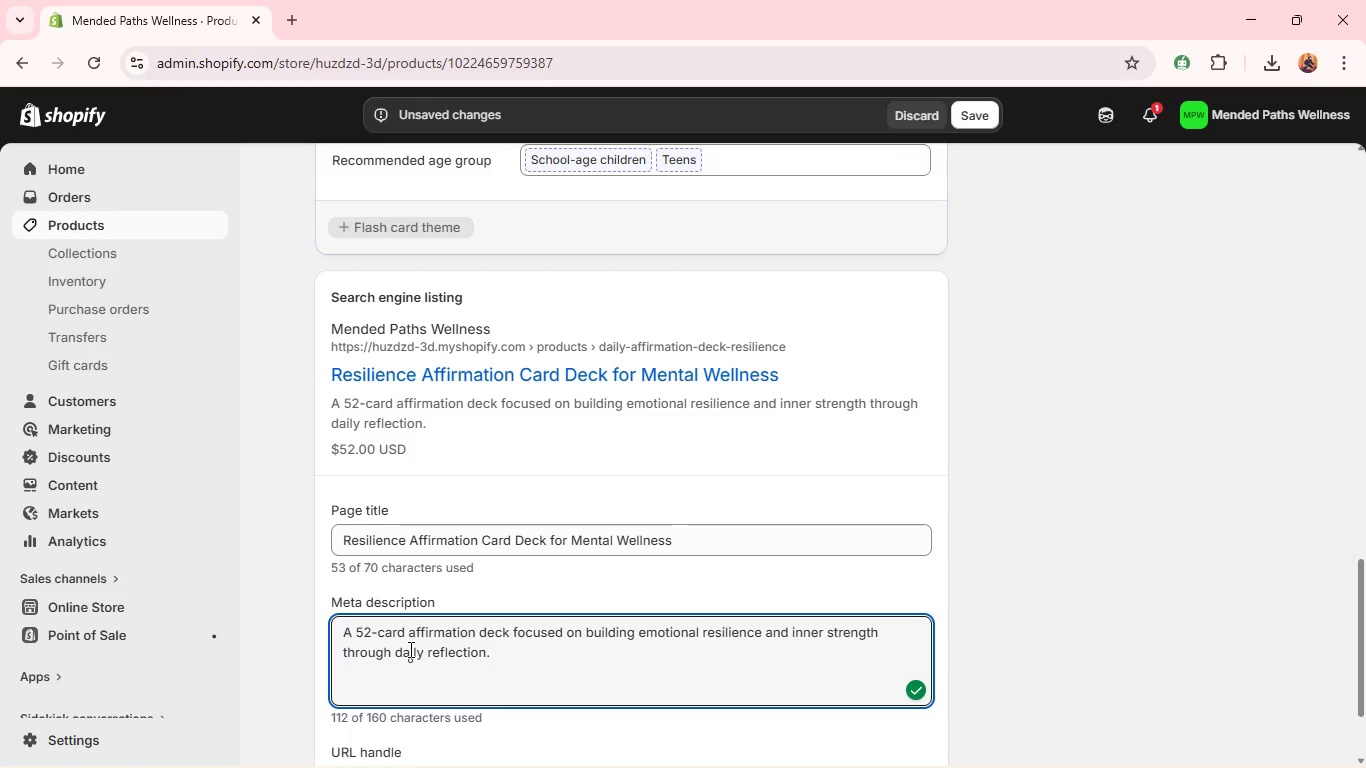 
double_click([409, 649])
 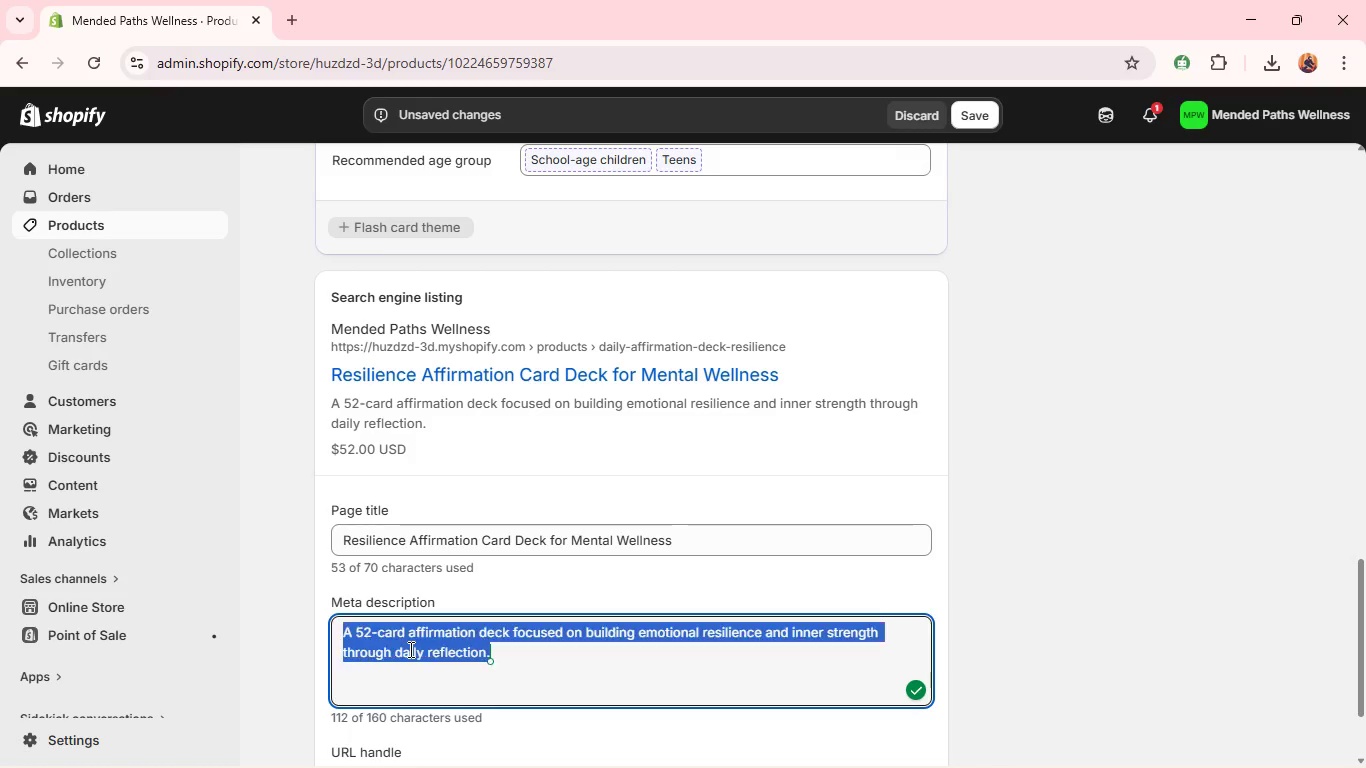 
triple_click([409, 649])
 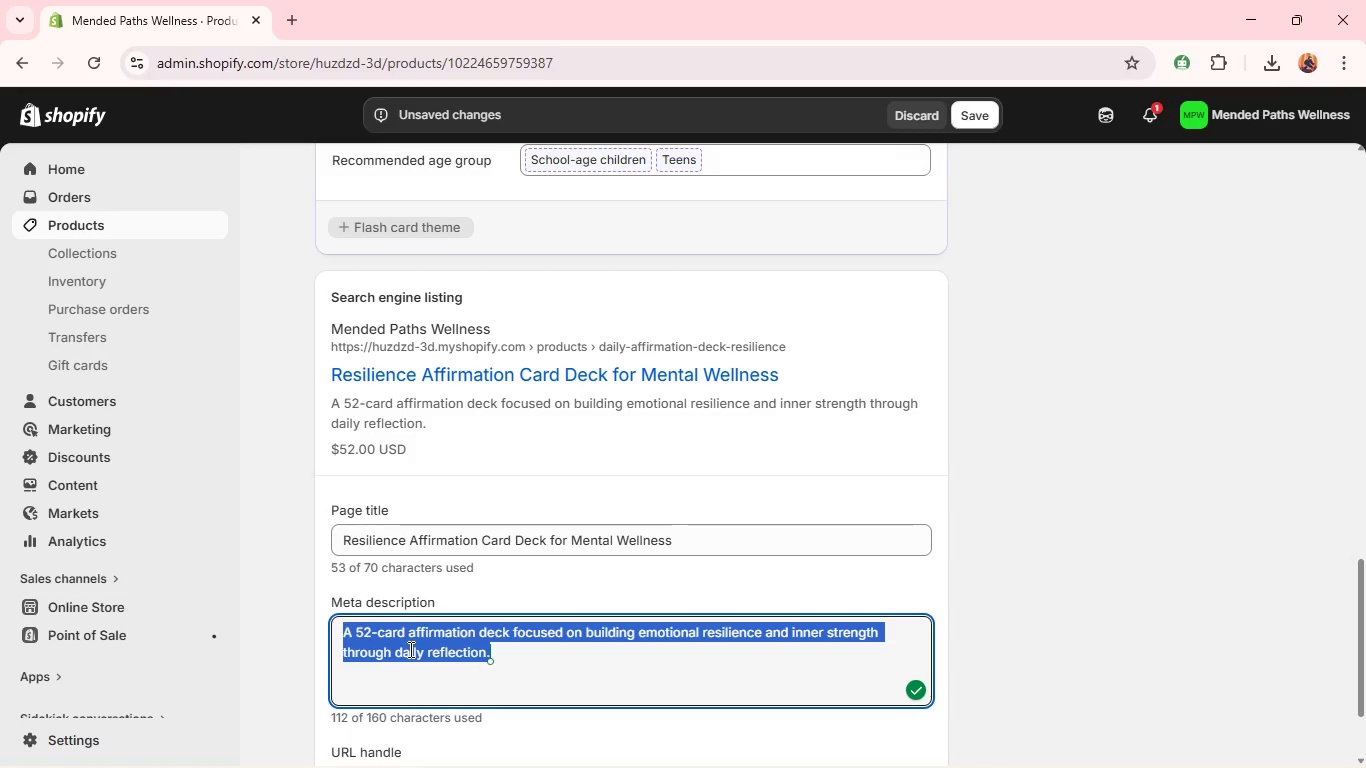 
triple_click([409, 649])
 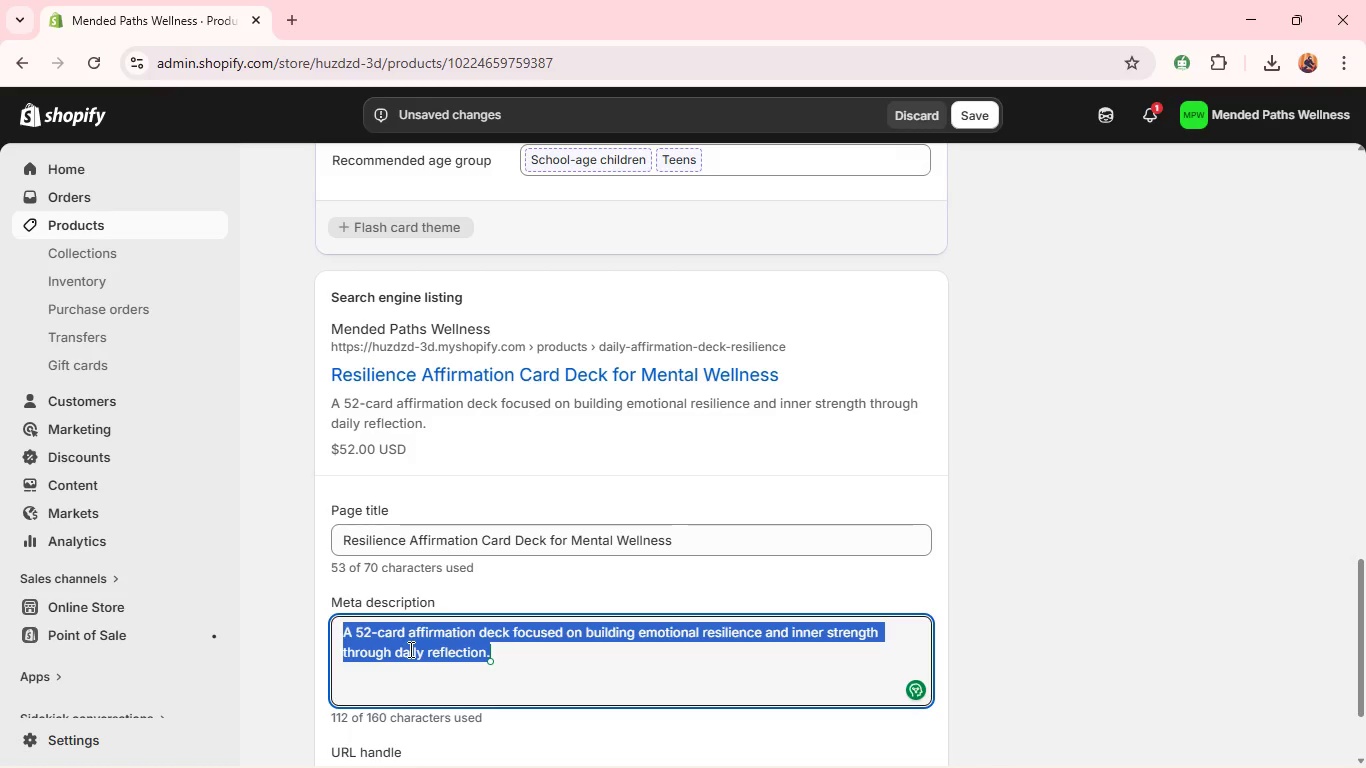 
type(Daily affirmation deck designed to ste)
key(Backspace)
type(renghten resilience and emotional wellness through guided e)
key(Backspace)
type(reflection cards.)
 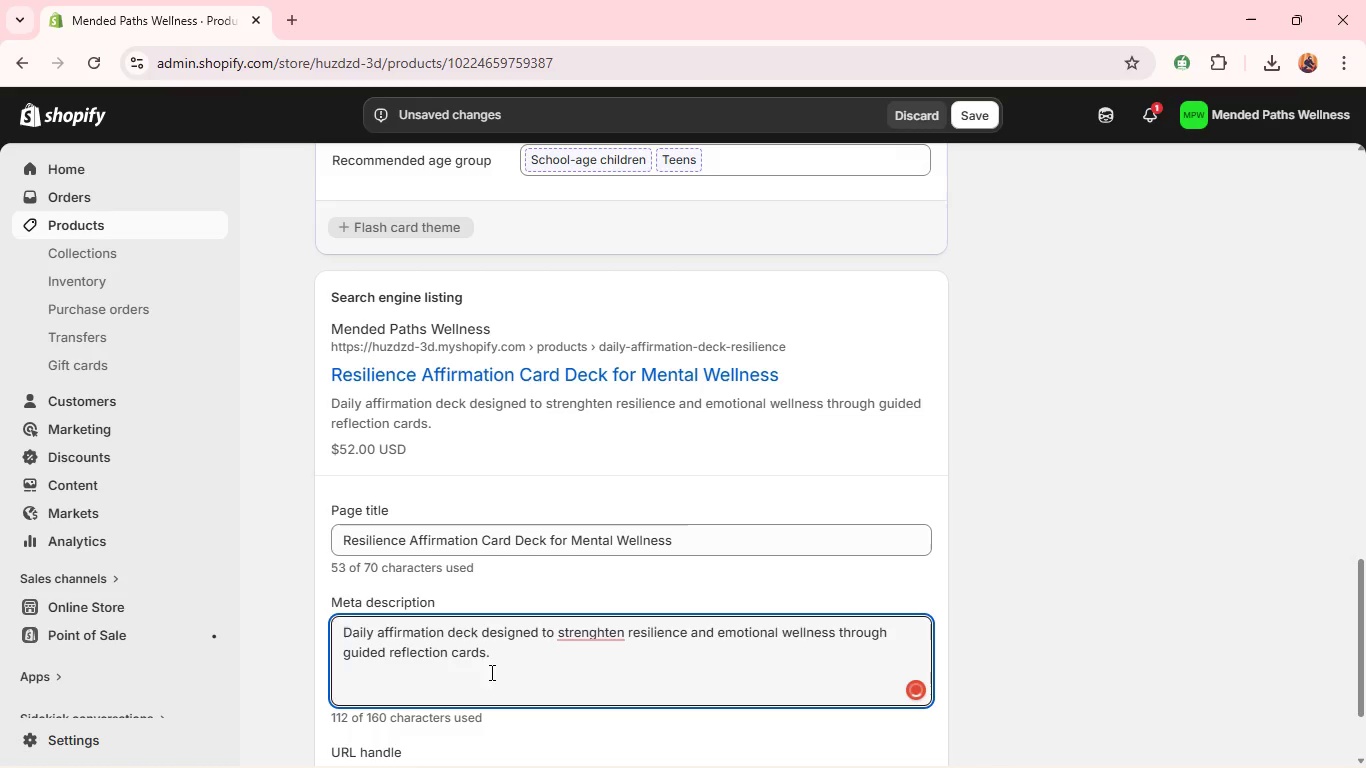 
mouse_move([582, 623])
 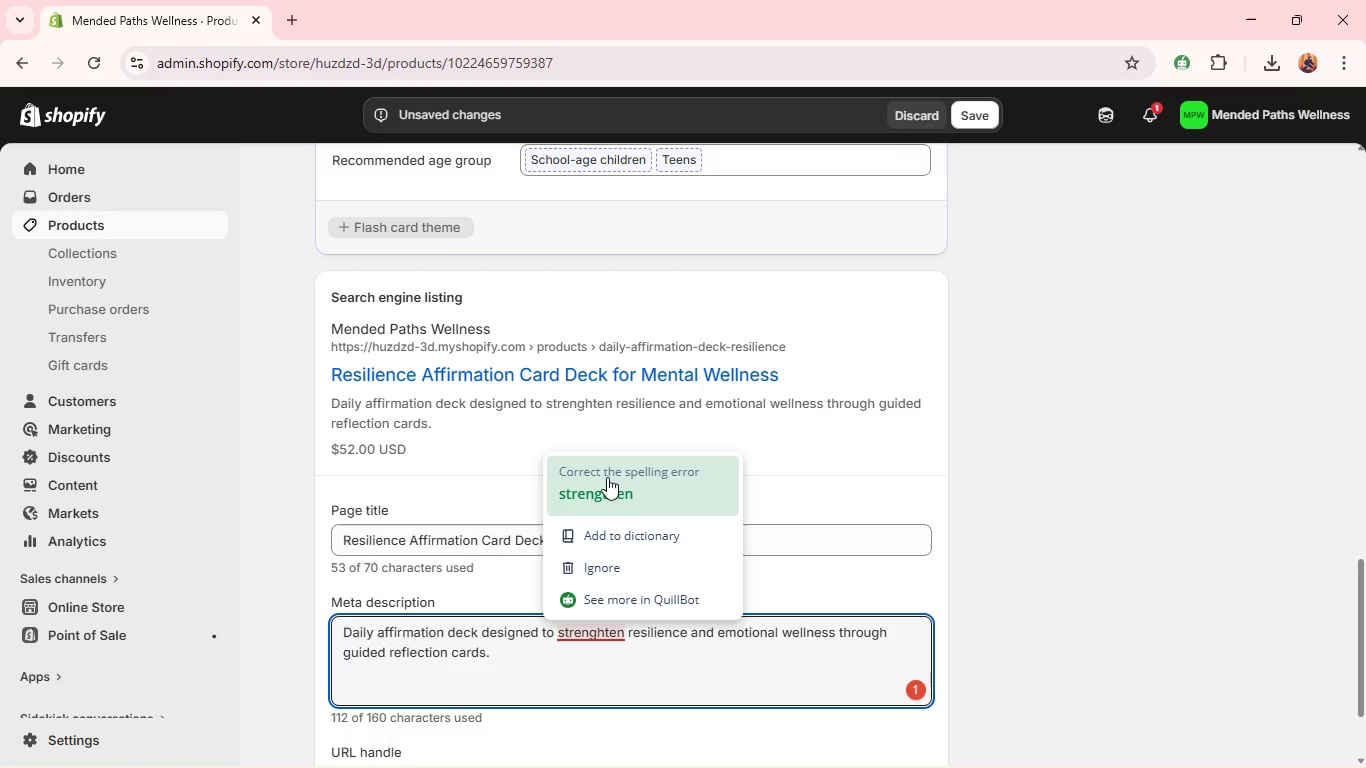 
left_click([607, 477])
 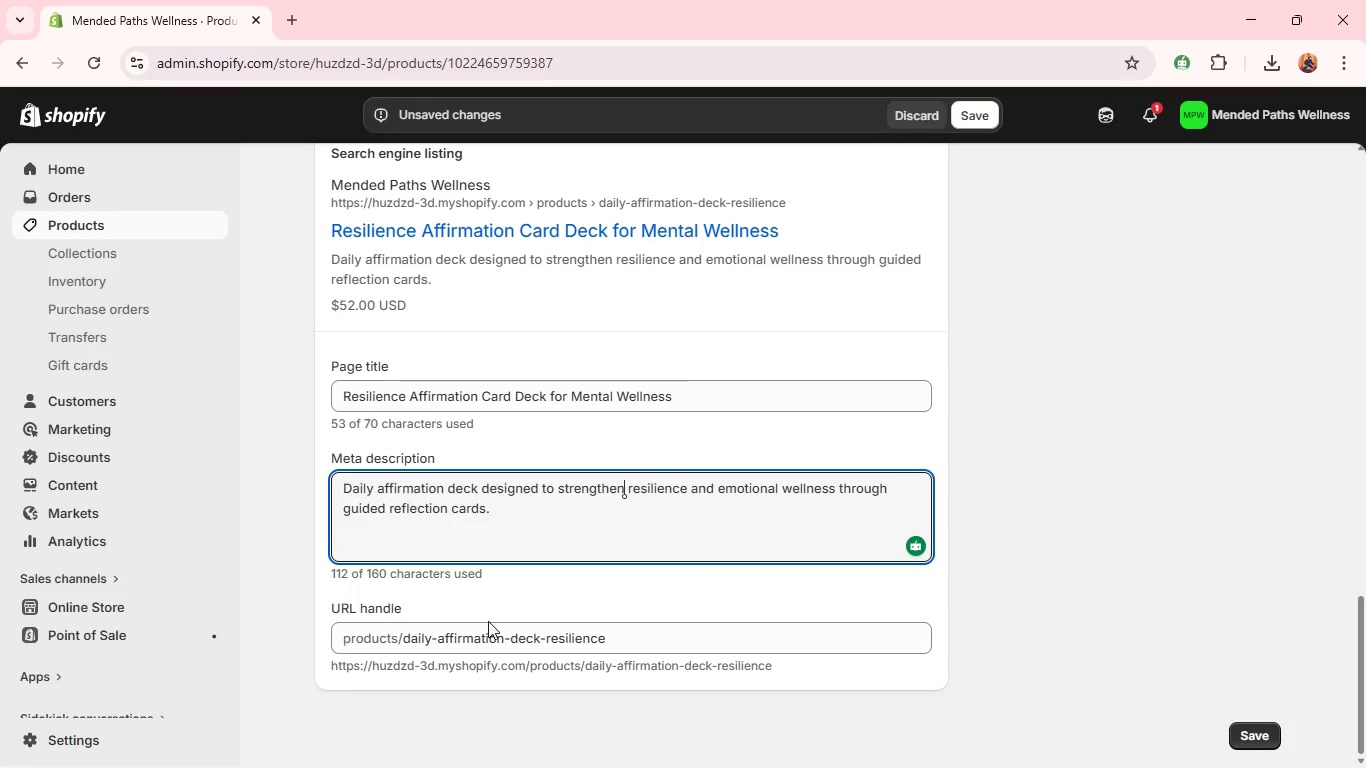 
wait(7.92)
 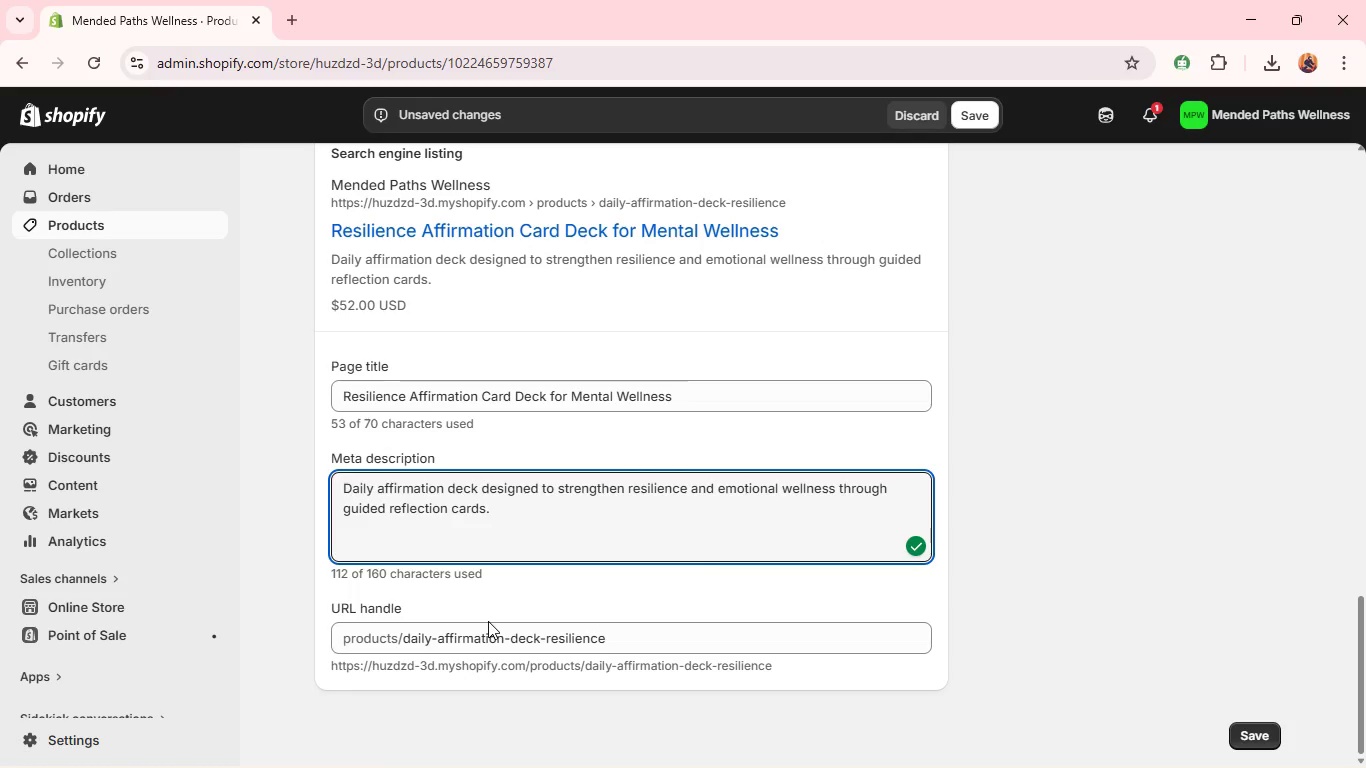 
left_click([445, 642])
 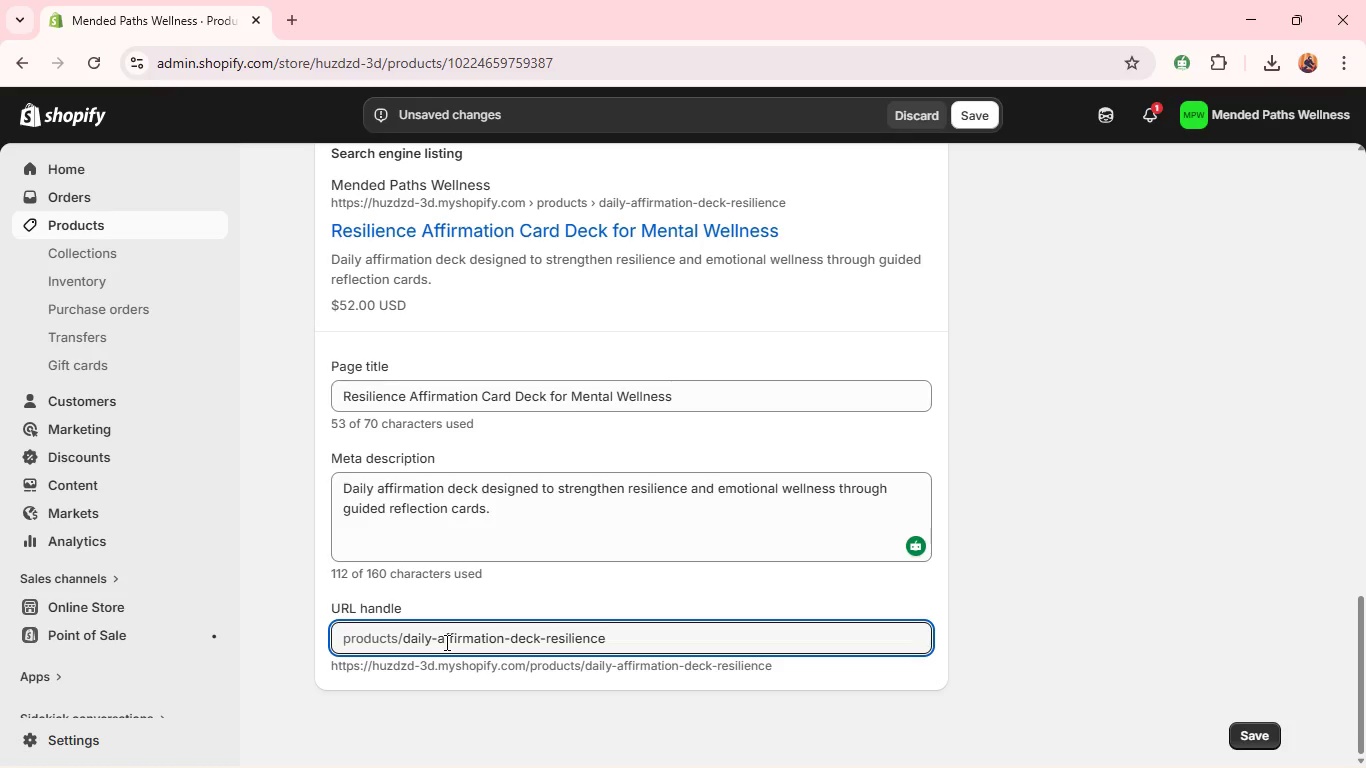 
key(ArrowLeft)
 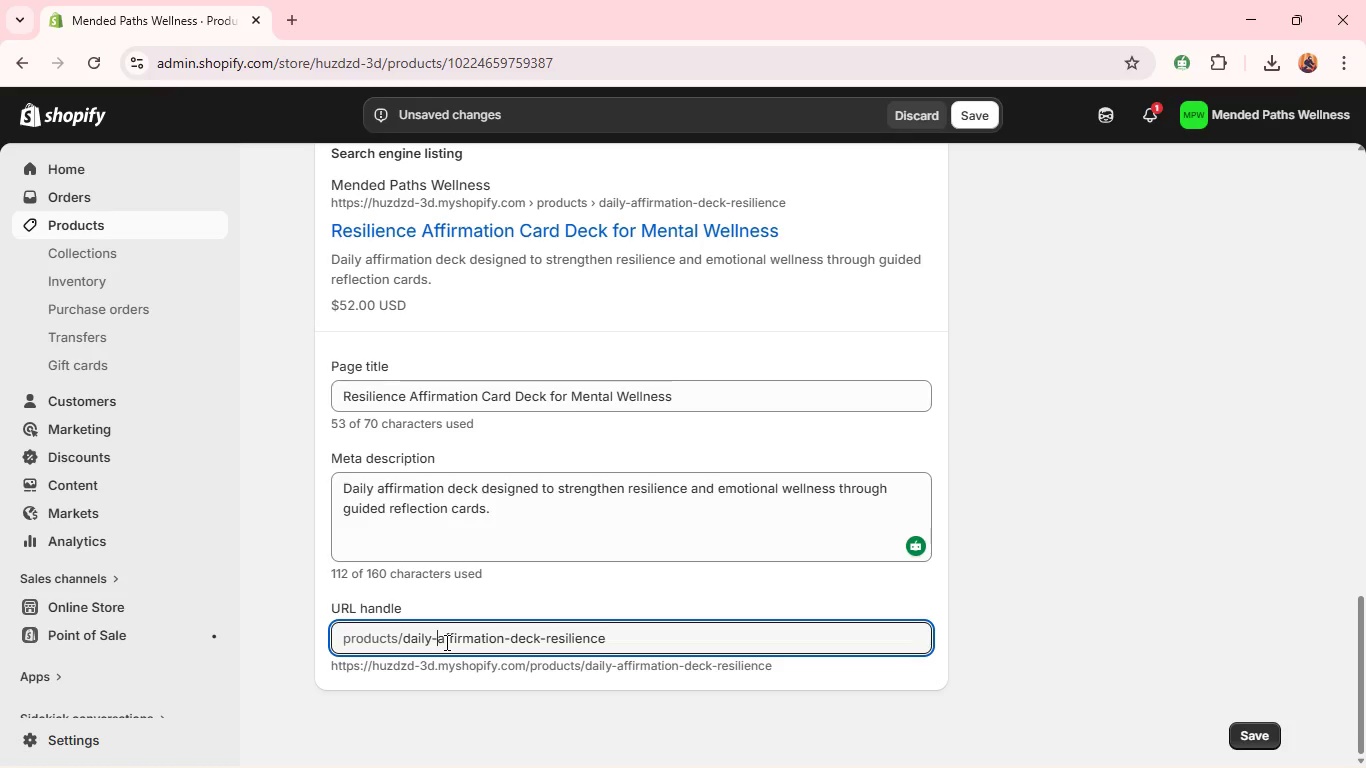 
hold_key(key=Backspace, duration=1.16)
 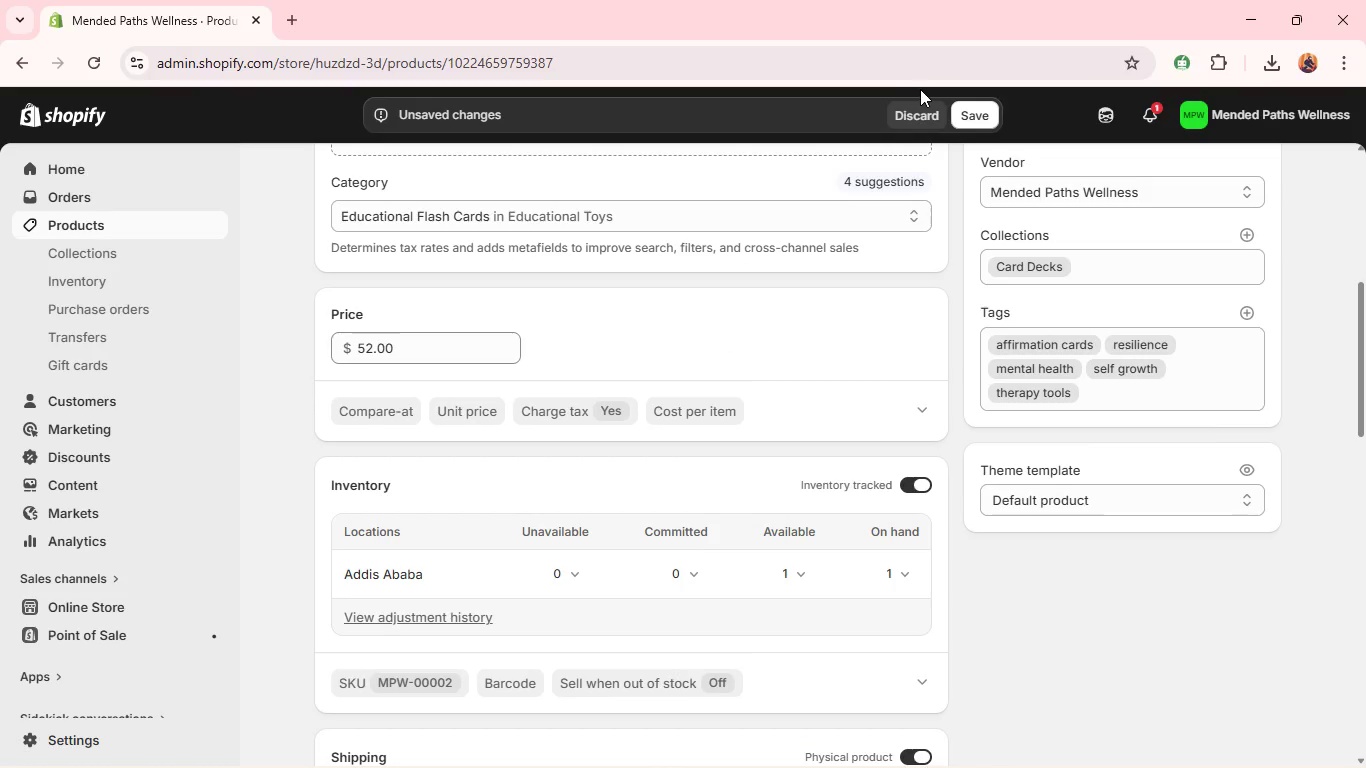 
left_click([973, 114])
 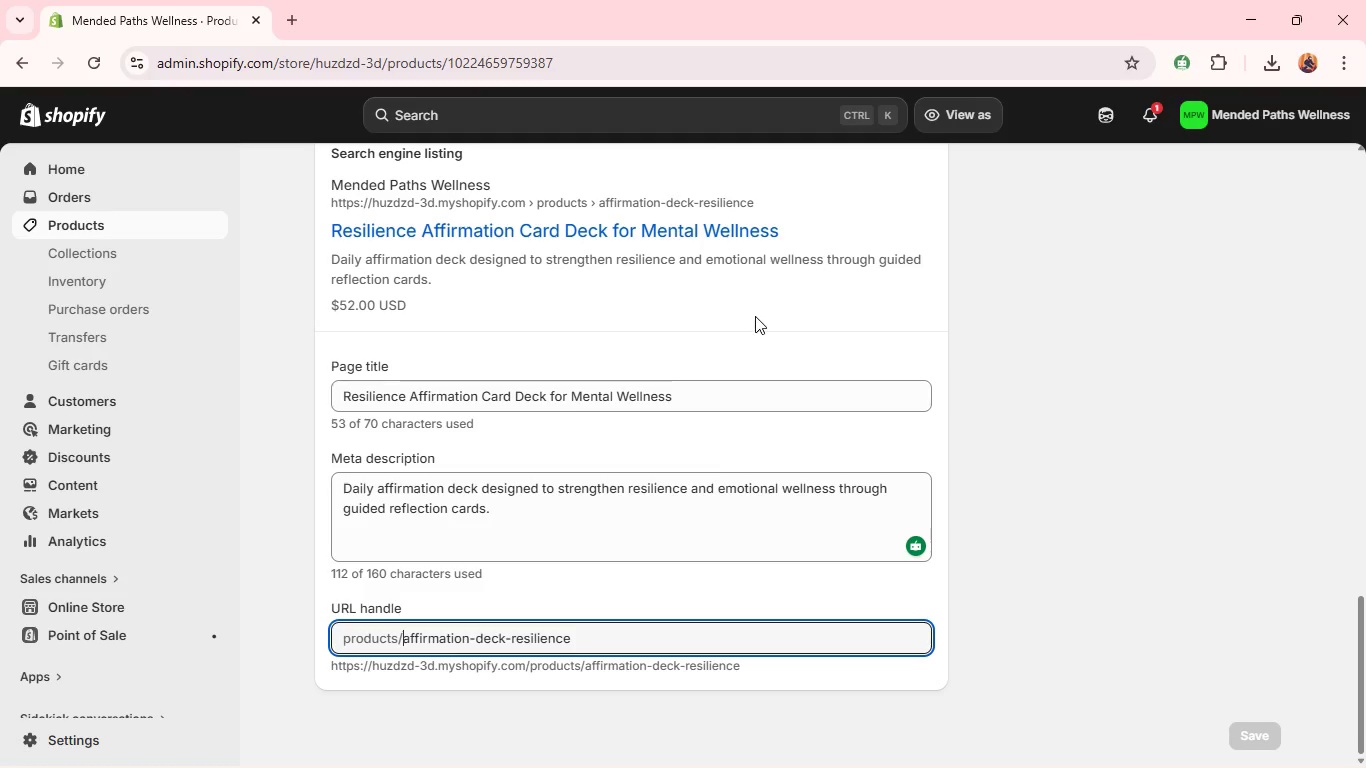 
wait(23.86)
 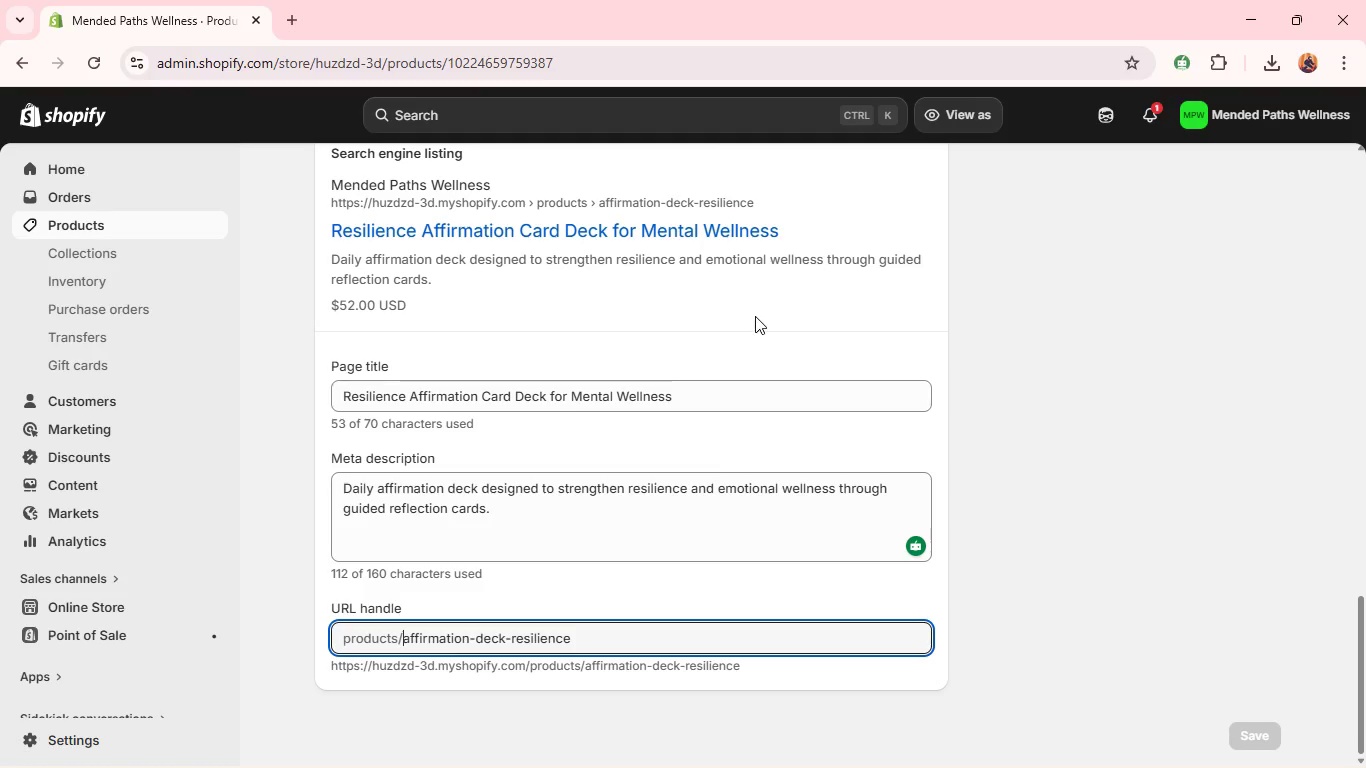 
left_click([328, 177])
 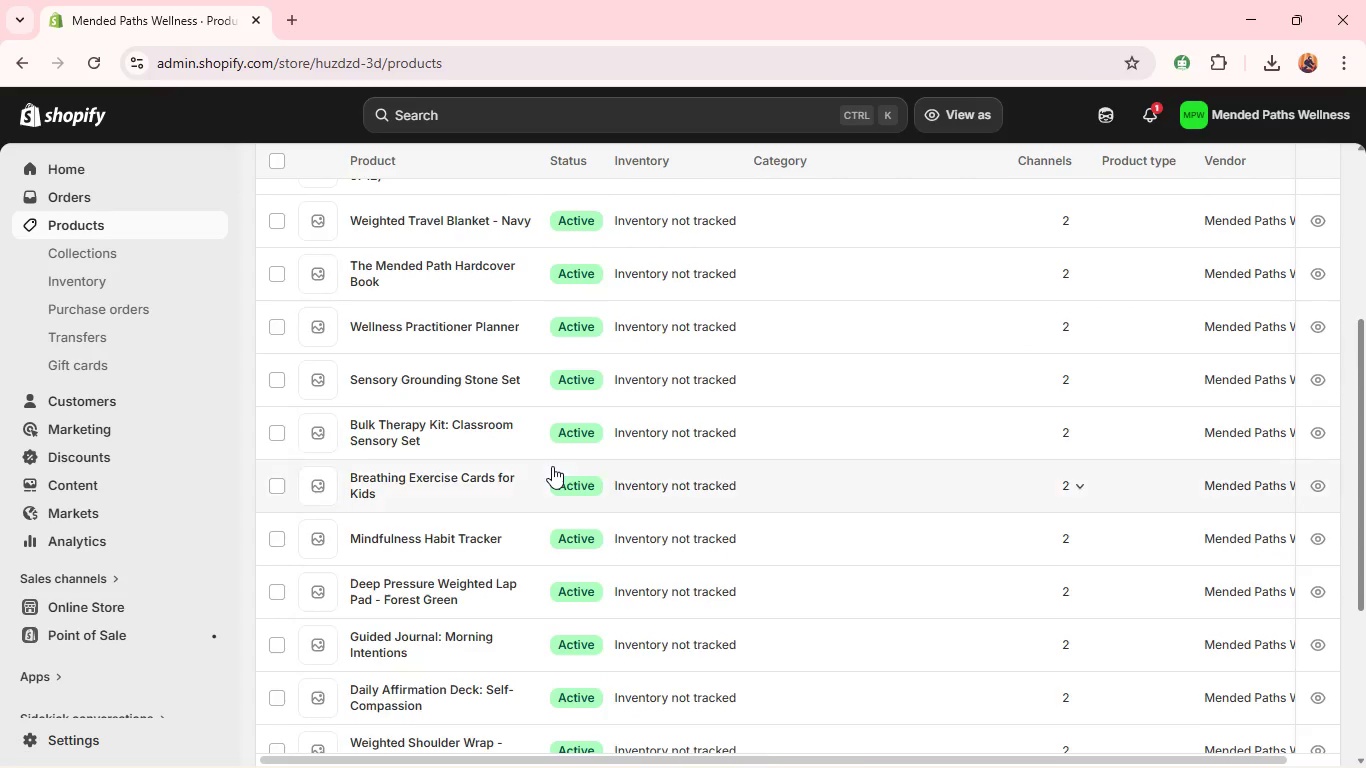 
wait(6.69)
 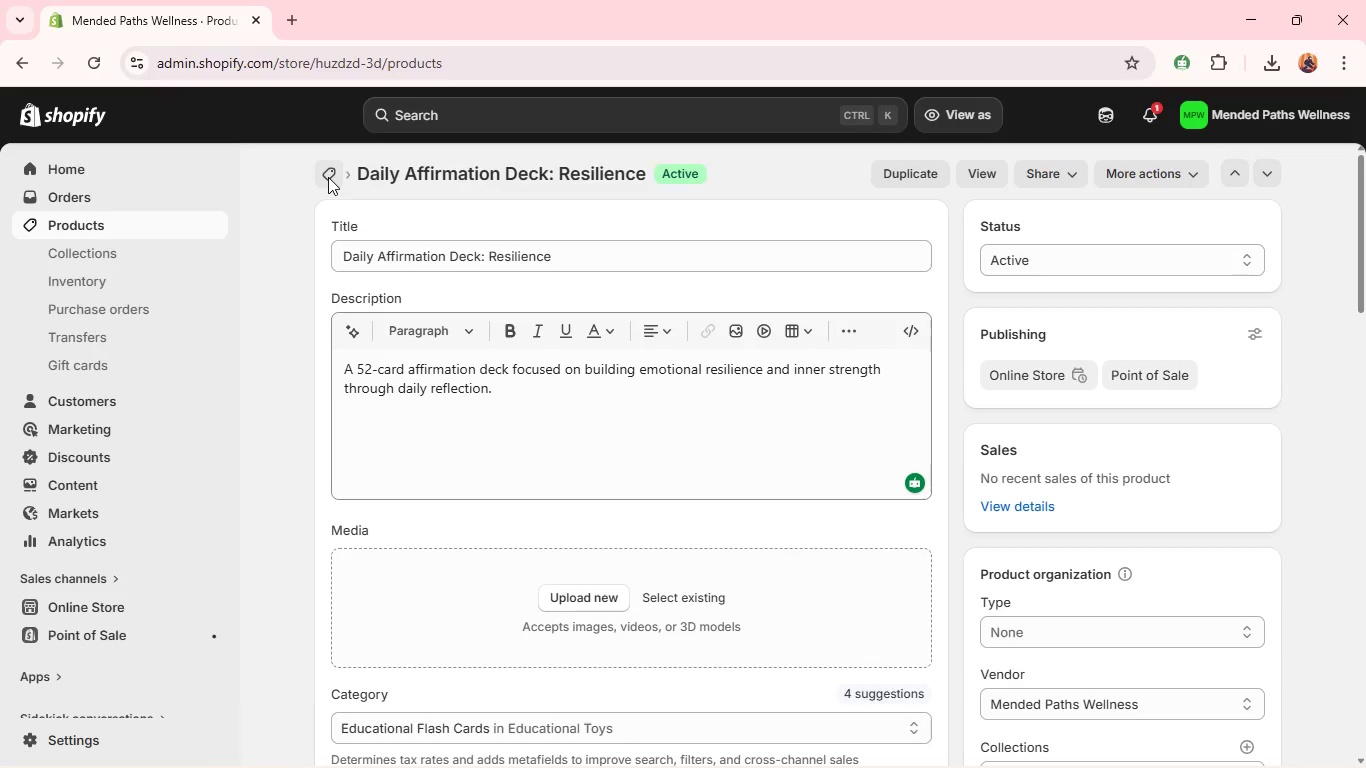 
left_click([373, 604])
 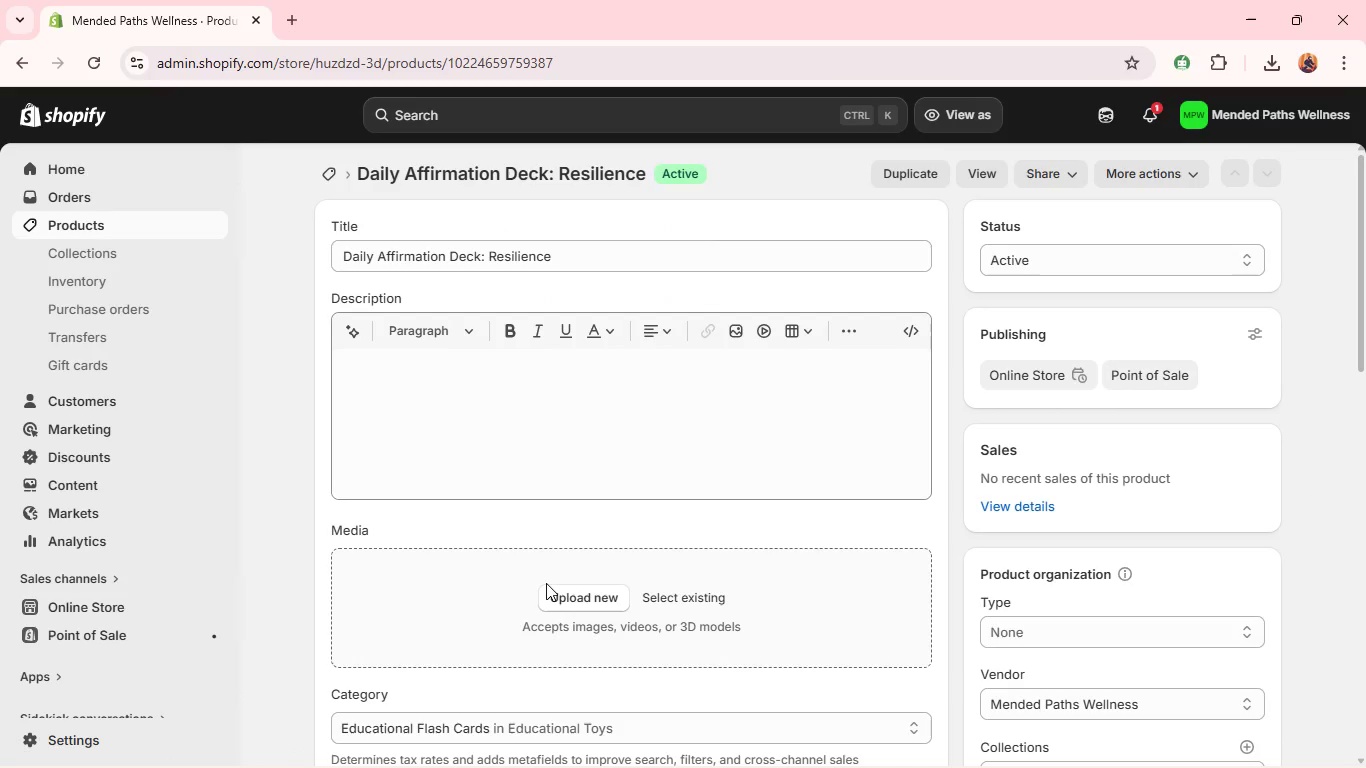 
left_click([546, 583])
 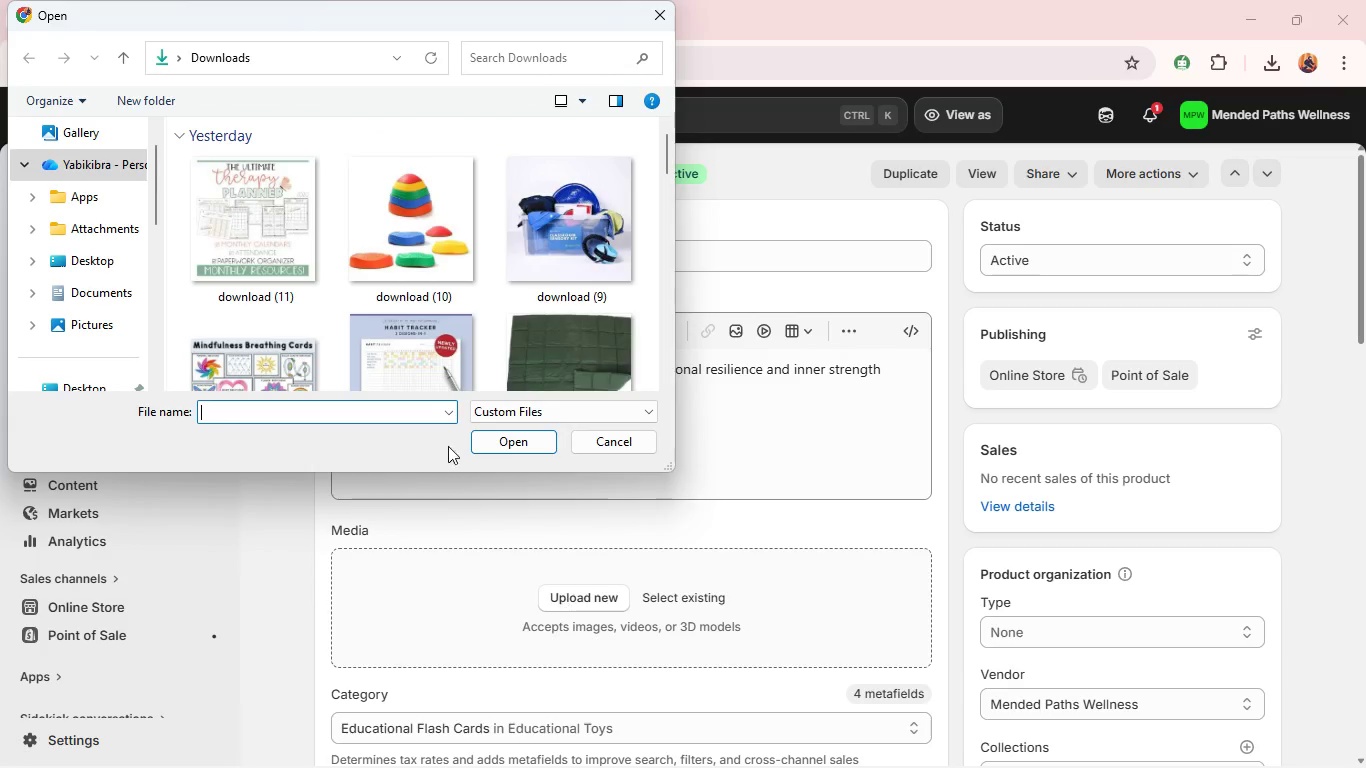 
scroll: coordinate [442, 308], scroll_direction: down, amount: 5.0
 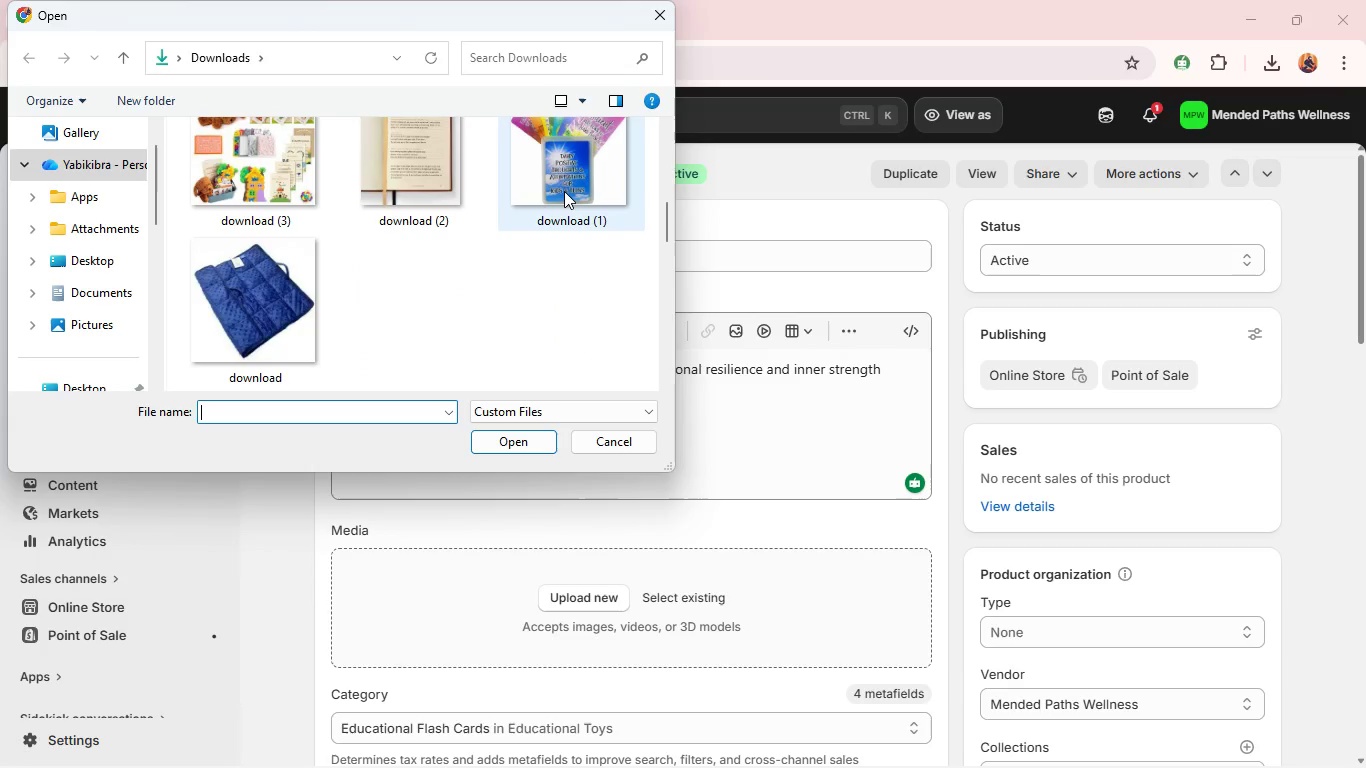 
left_click([564, 191])
 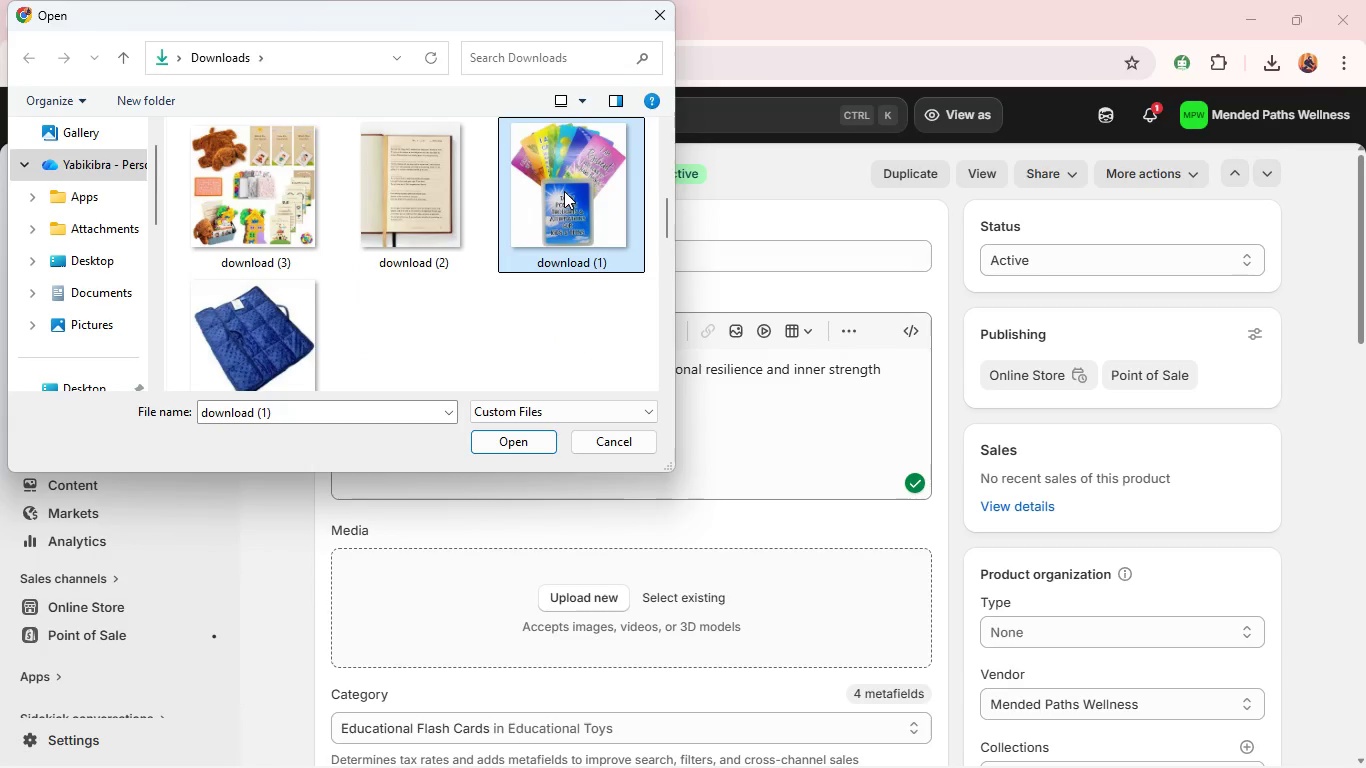 
key(Enter)
 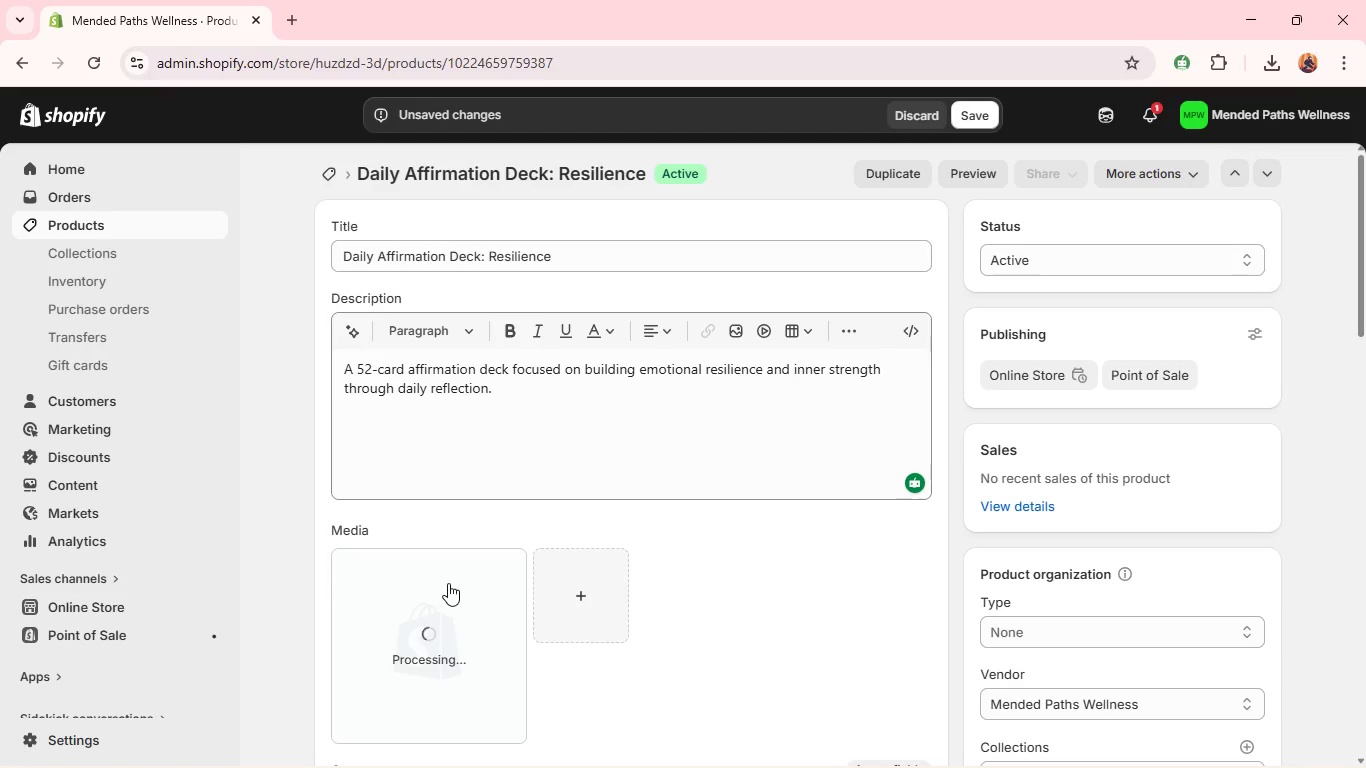 
wait(6.62)
 